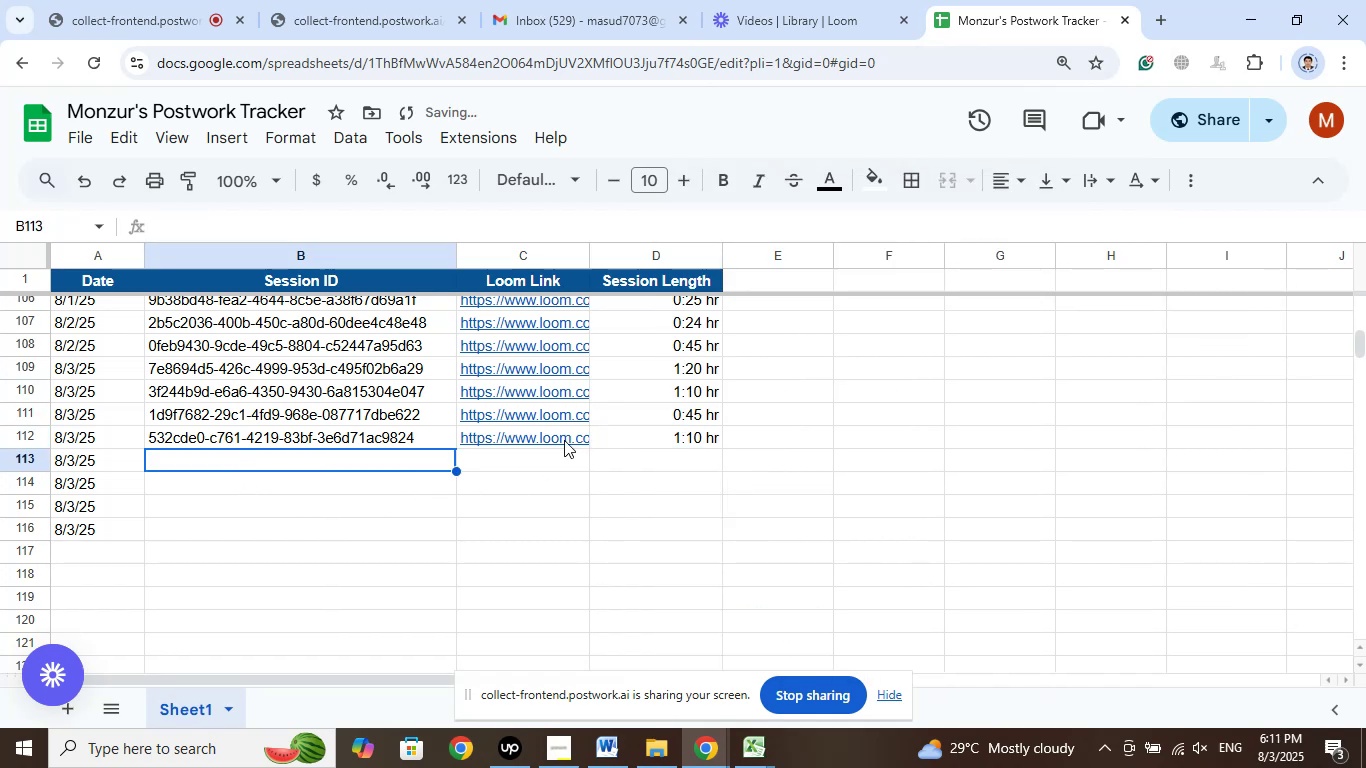 
scroll: coordinate [578, 434], scroll_direction: down, amount: 1.0
 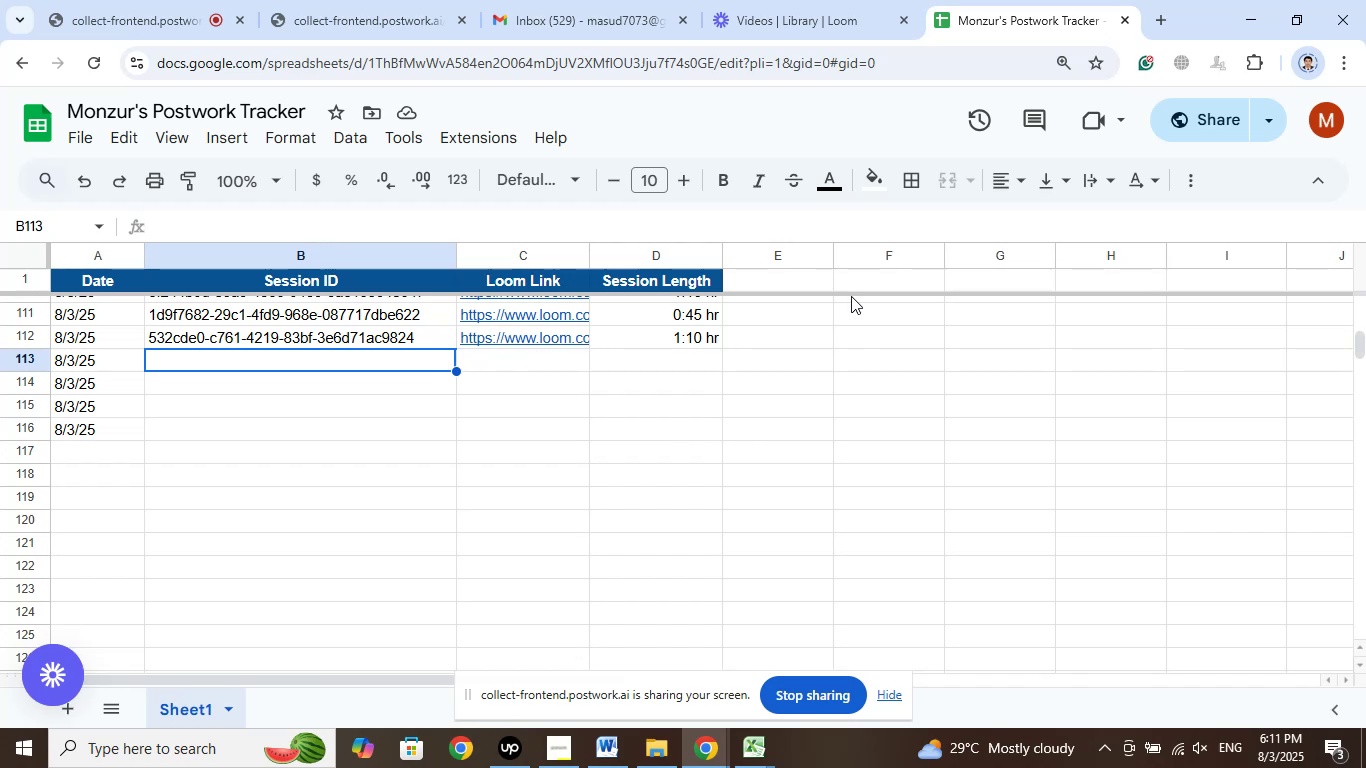 
wait(5.8)
 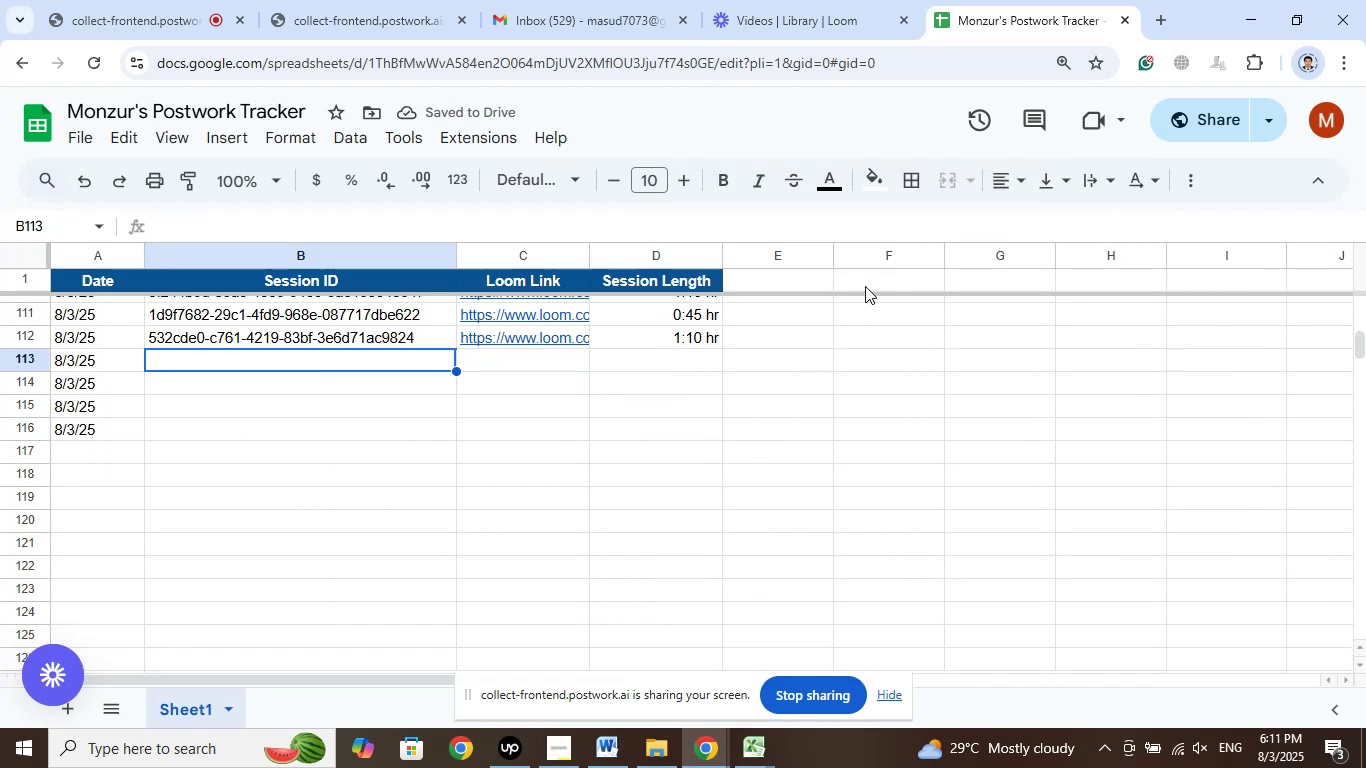 
left_click([815, 0])
 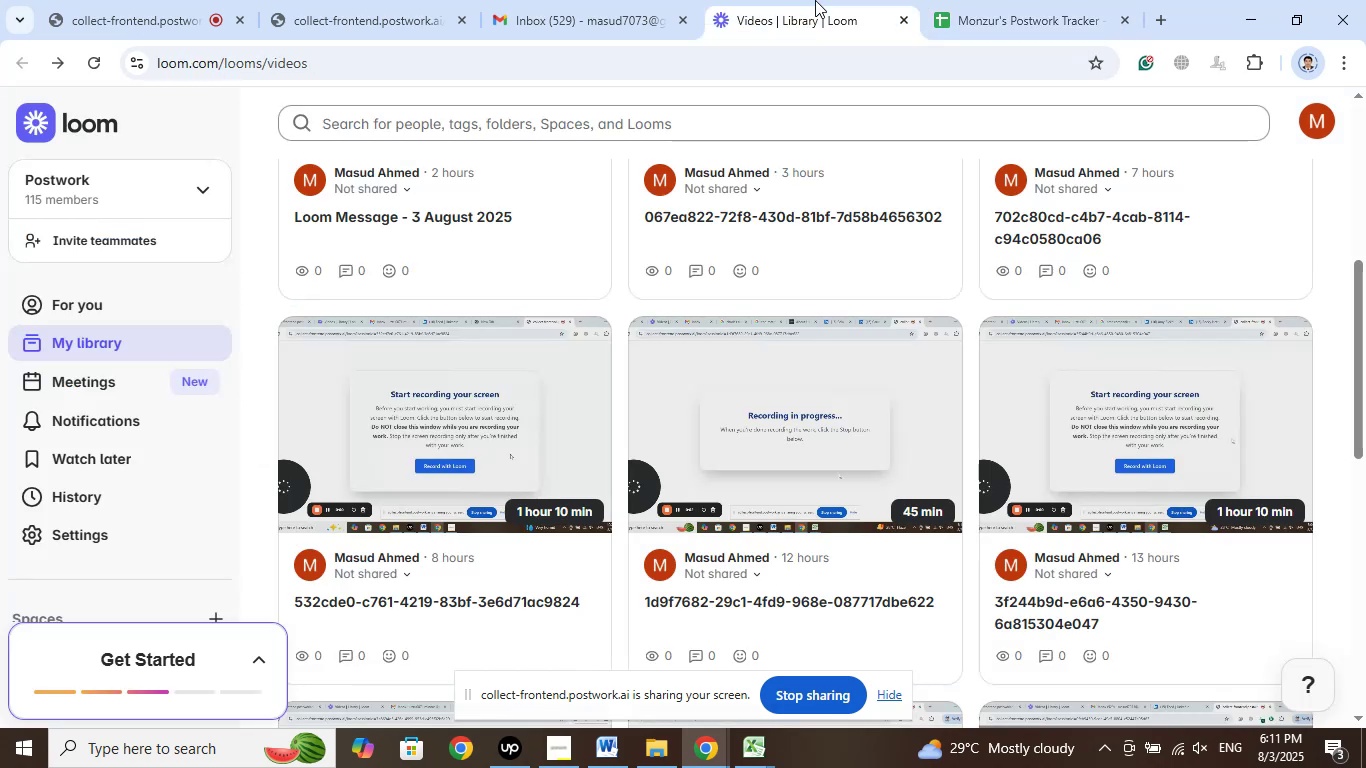 
scroll: coordinate [925, 427], scroll_direction: up, amount: 4.0
 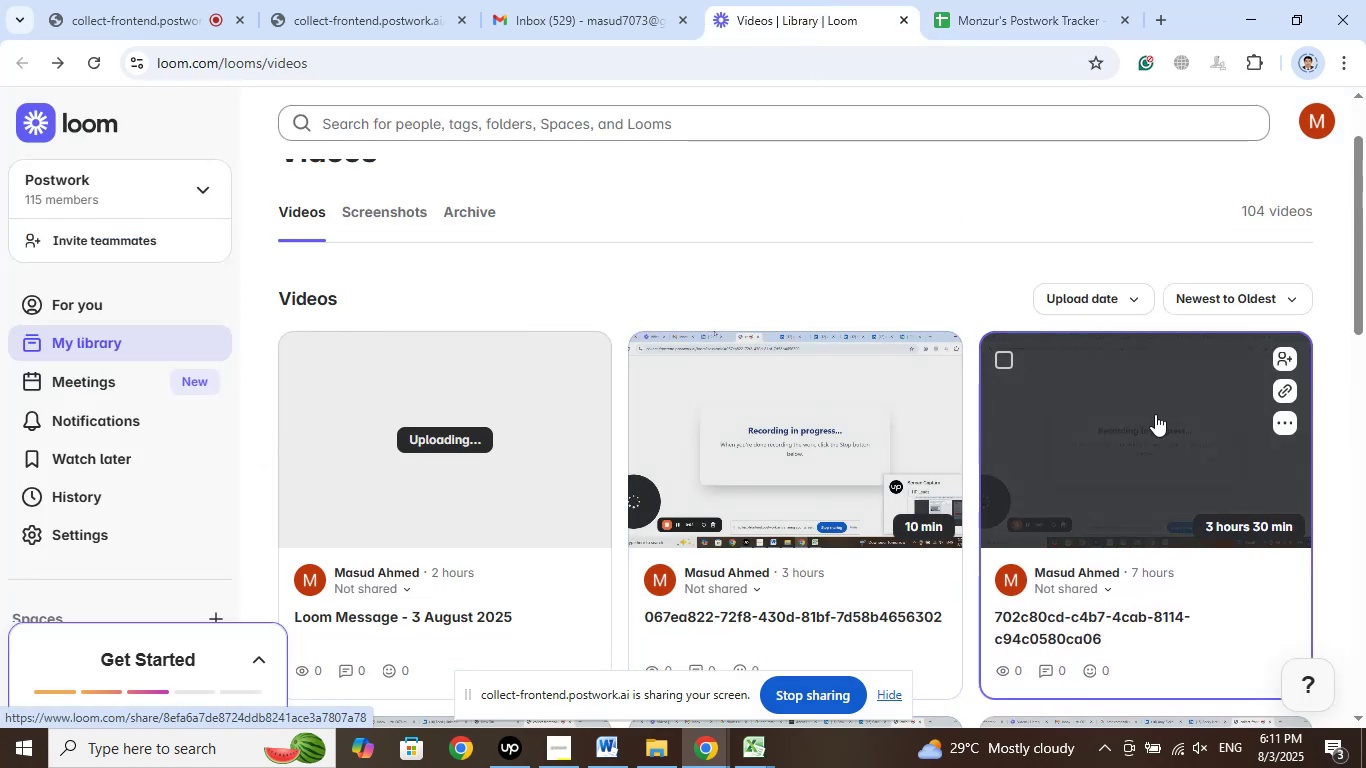 
left_click([1155, 414])
 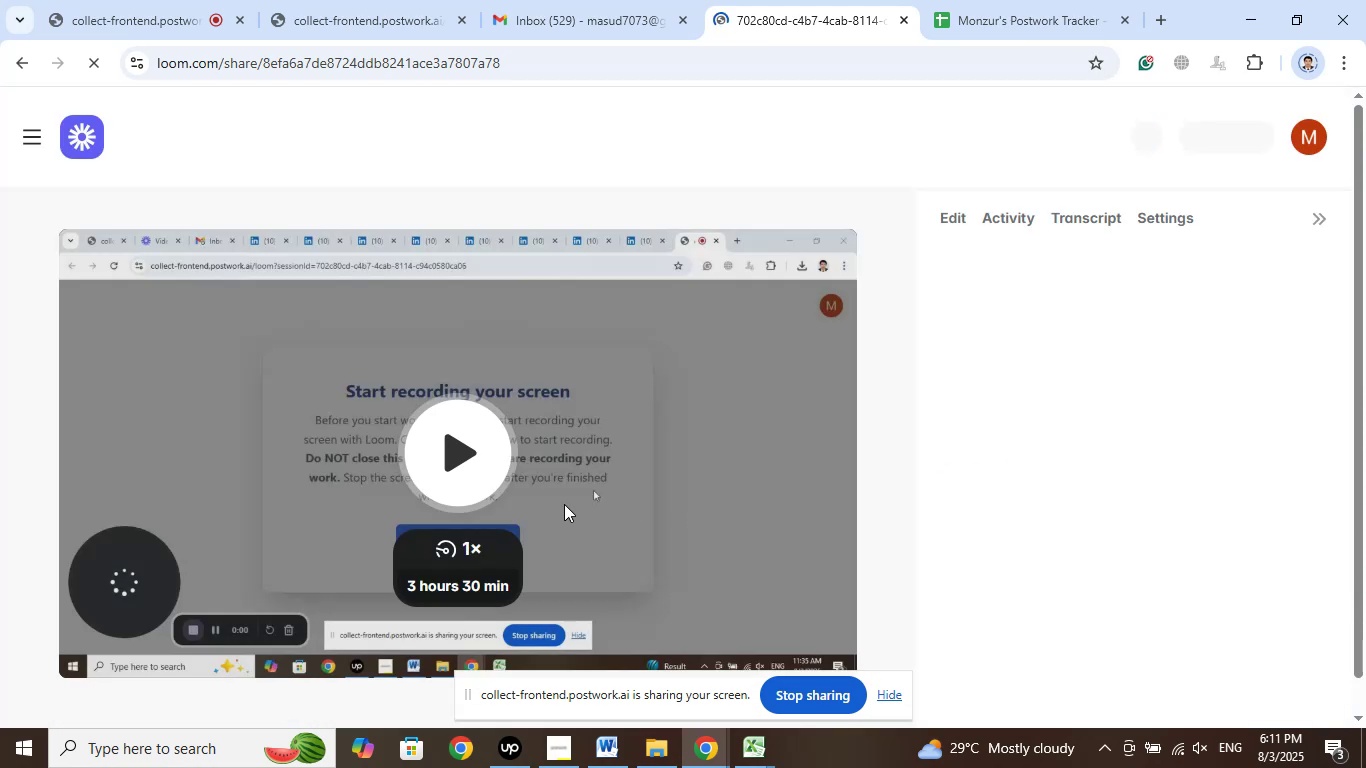 
wait(7.85)
 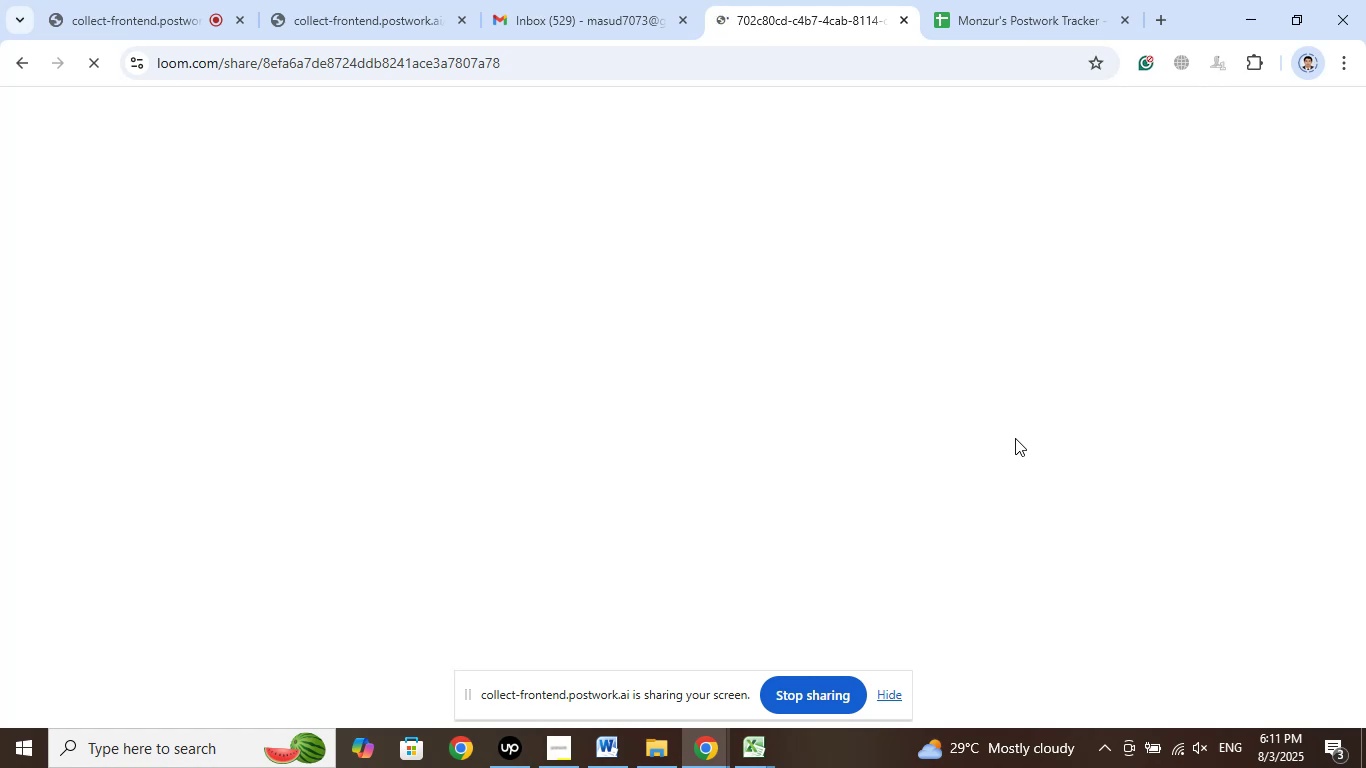 
left_click([612, 750])
 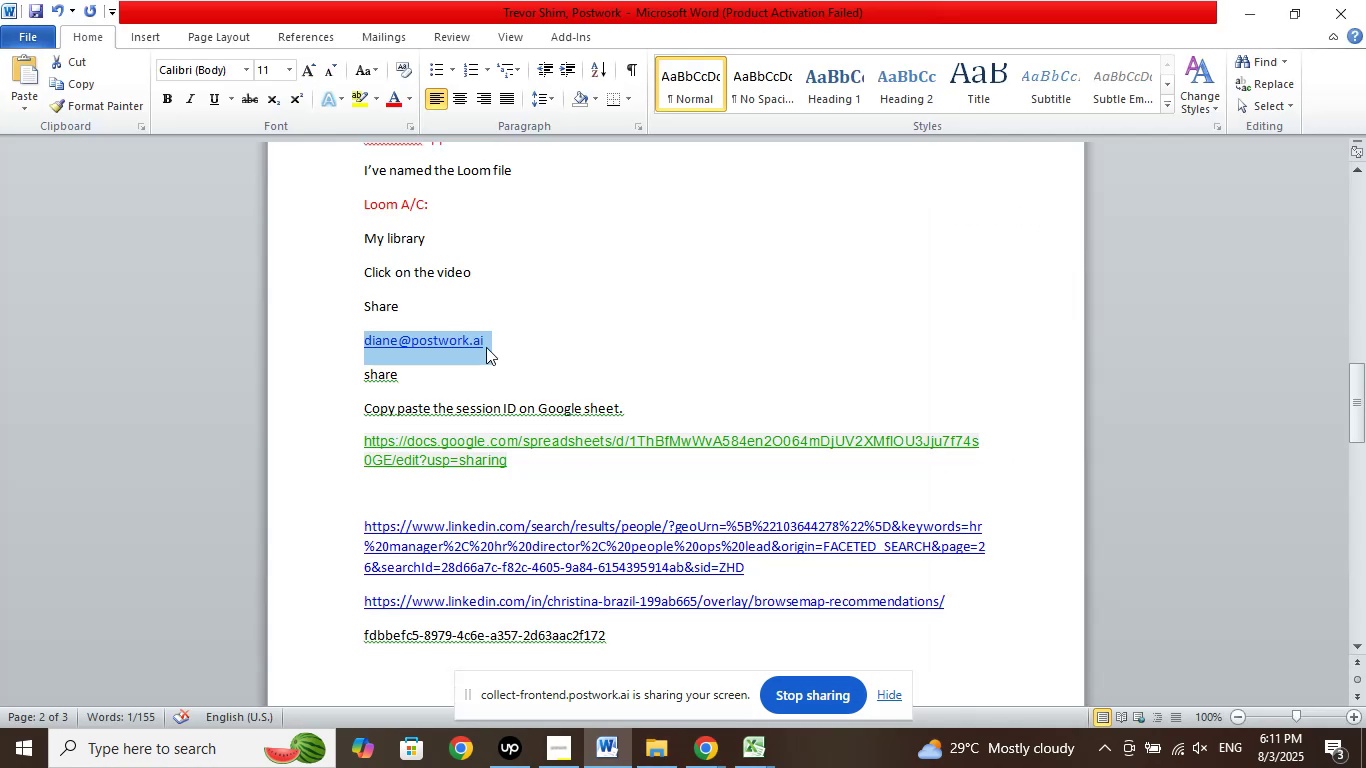 
right_click([473, 346])
 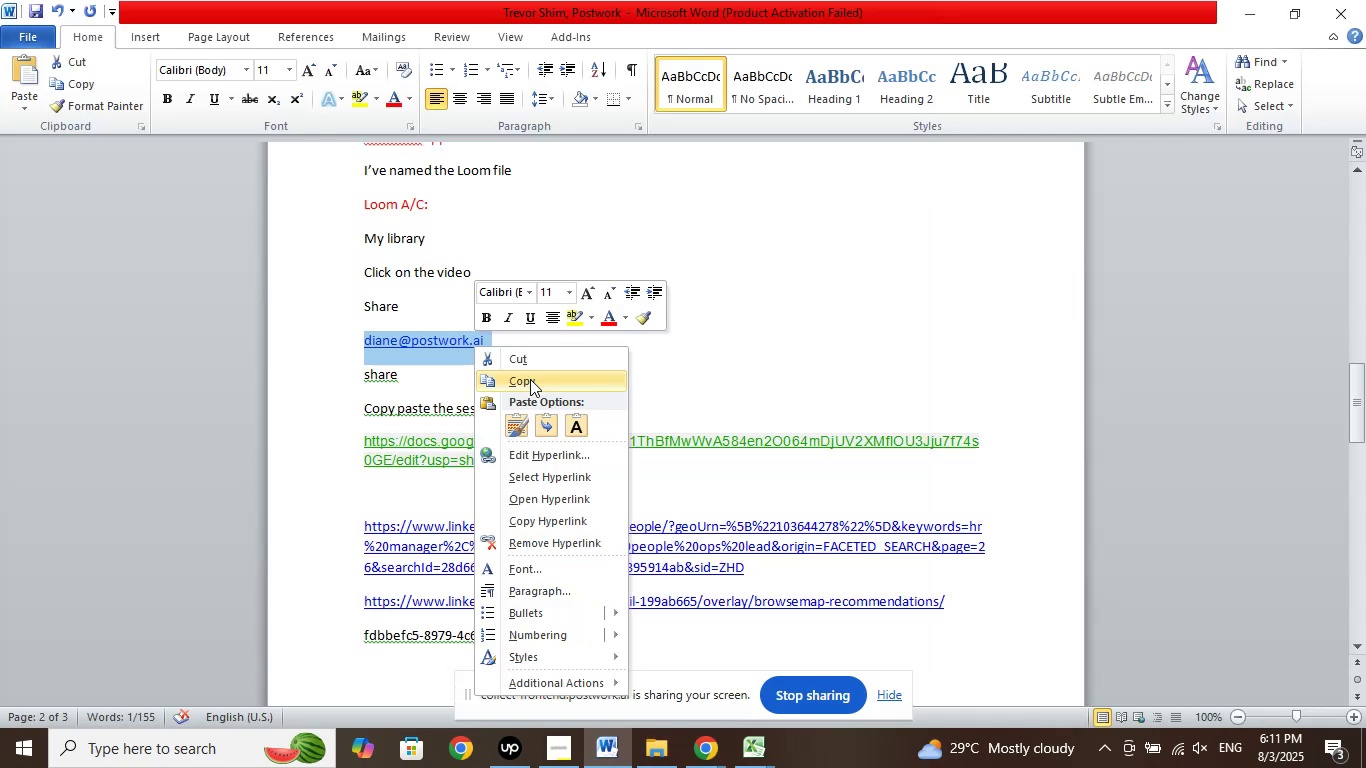 
left_click([530, 379])
 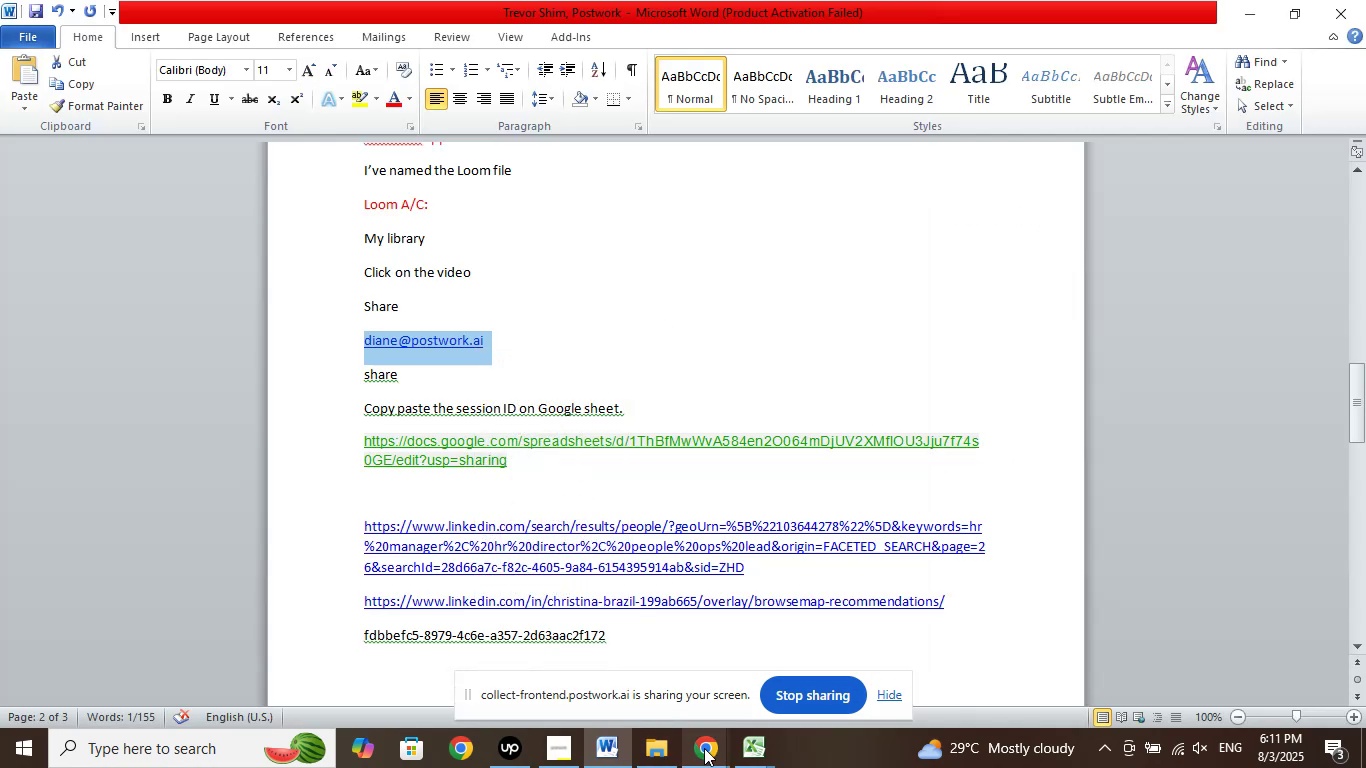 
left_click([705, 751])
 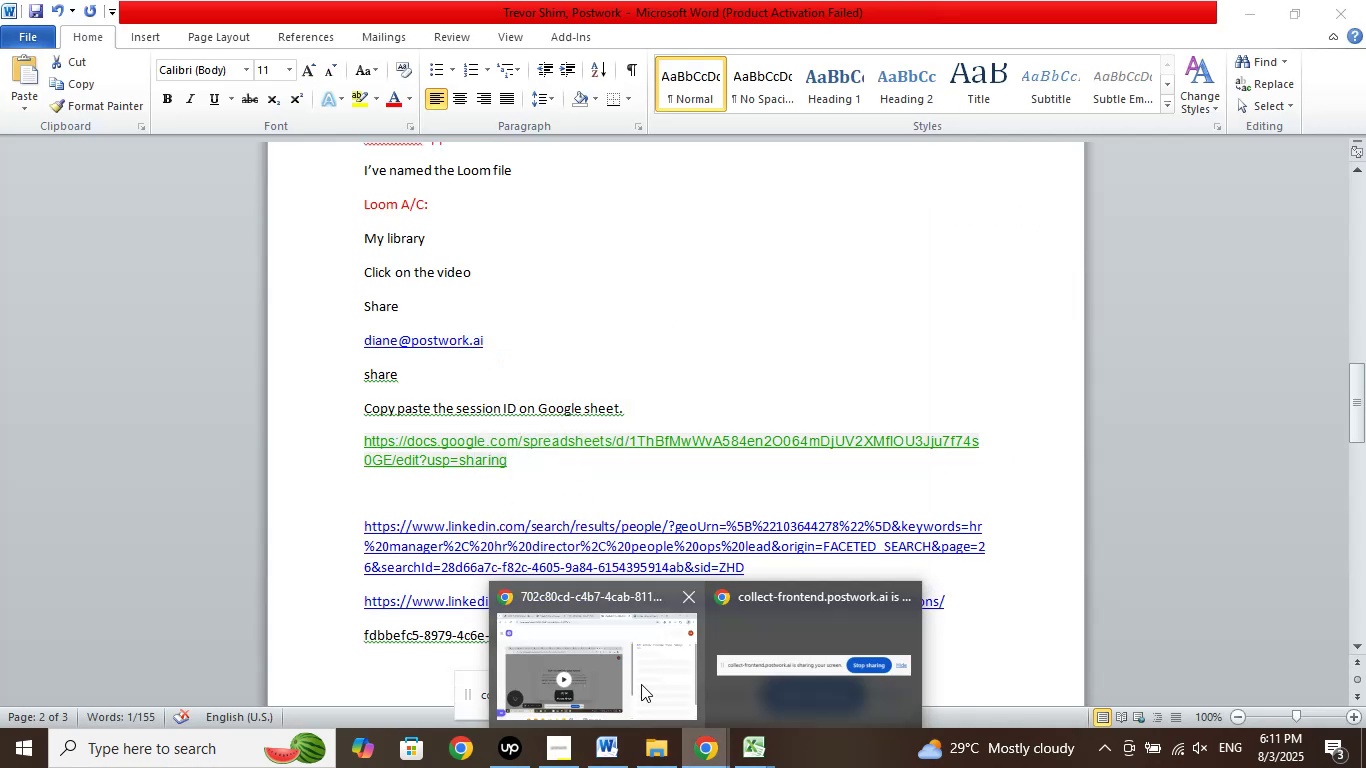 
left_click([640, 683])
 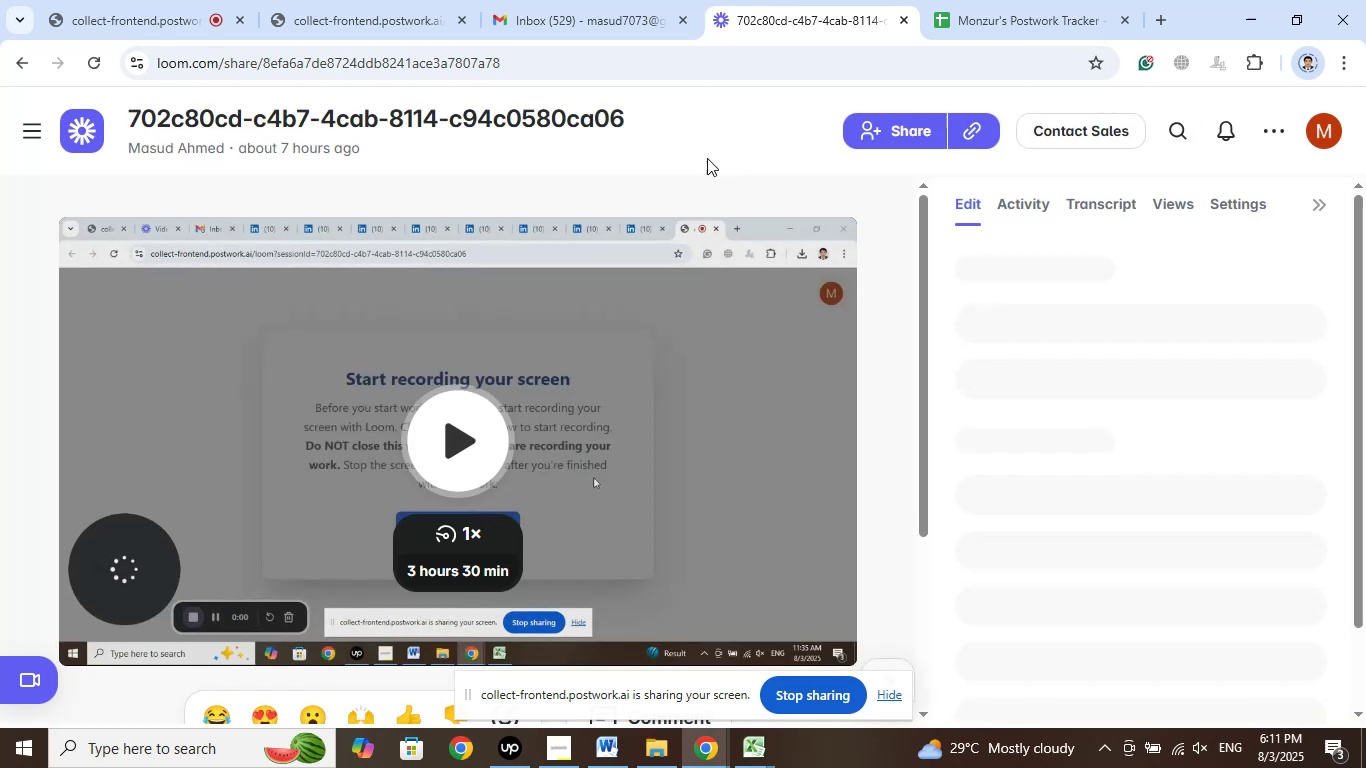 
mouse_move([714, 192])
 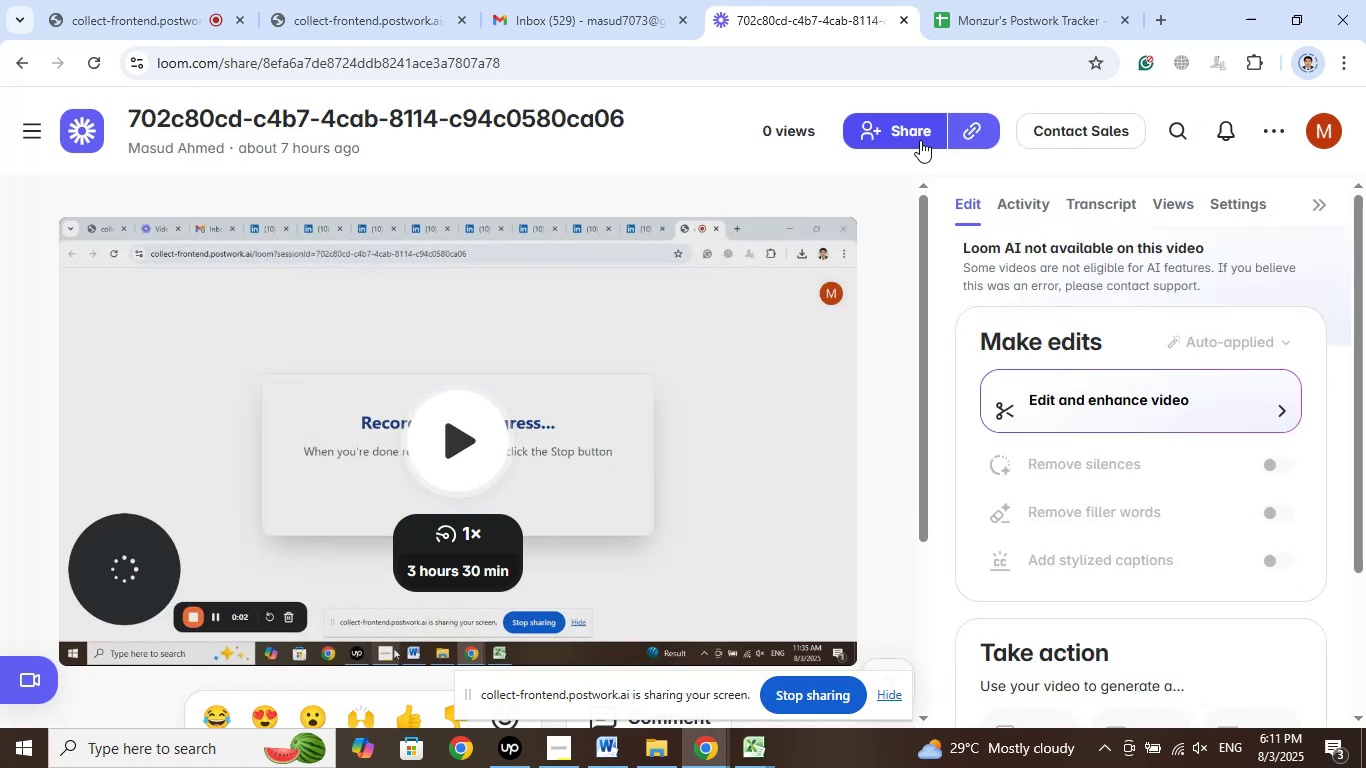 
left_click([920, 140])
 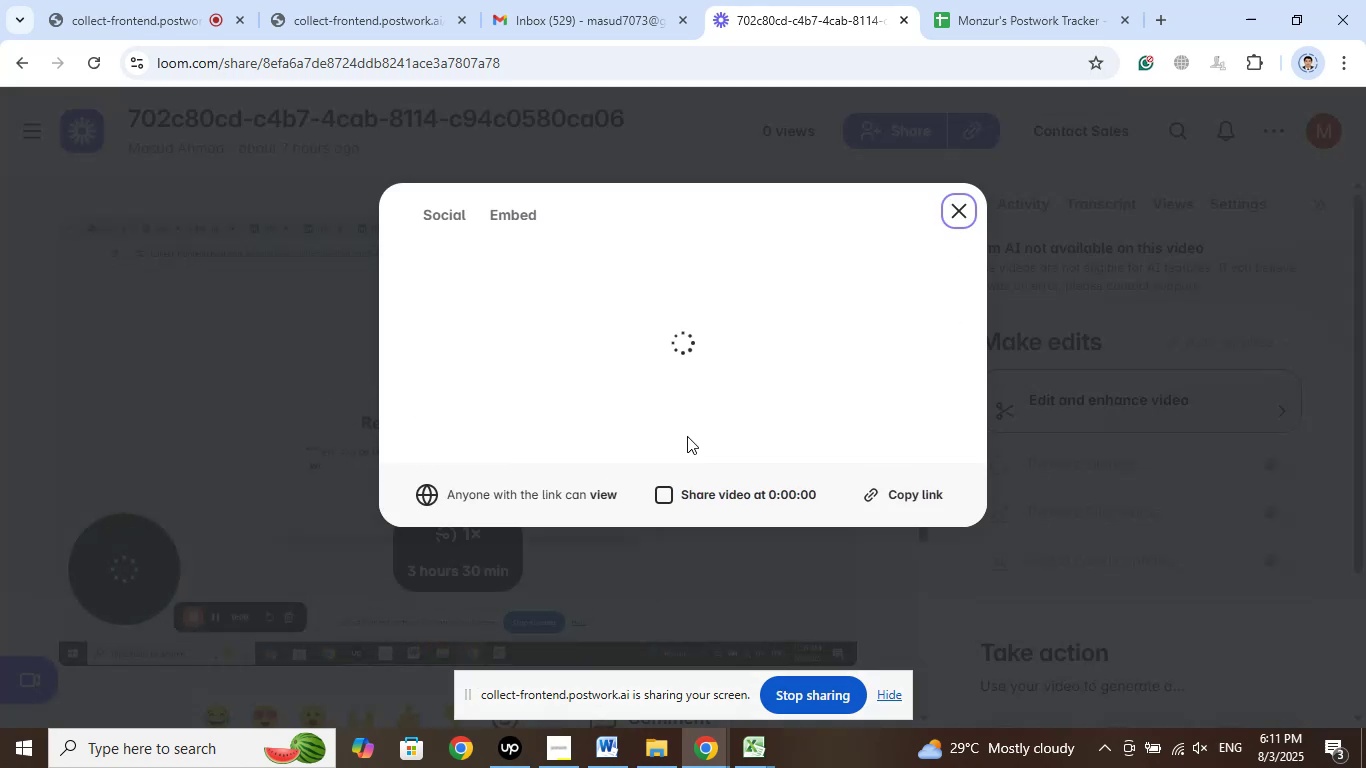 
wait(5.98)
 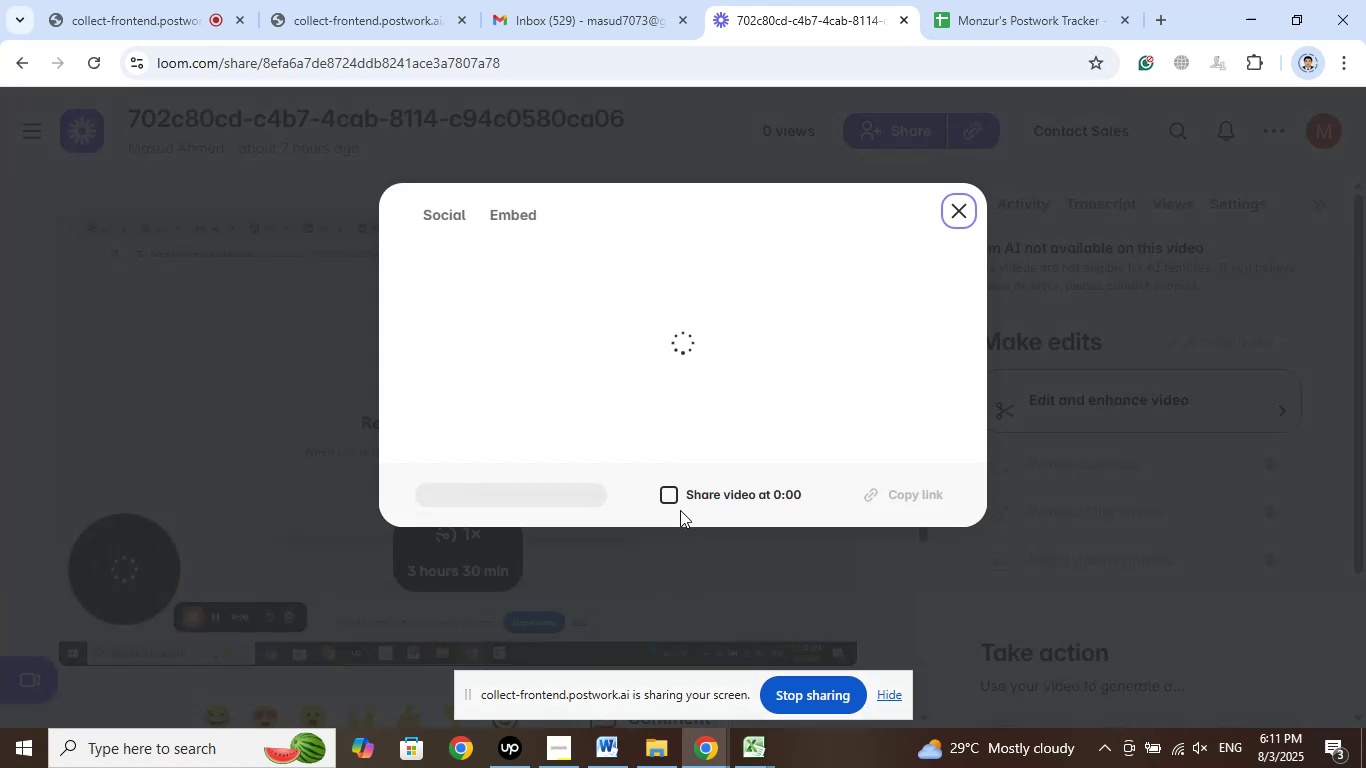 
right_click([519, 342])
 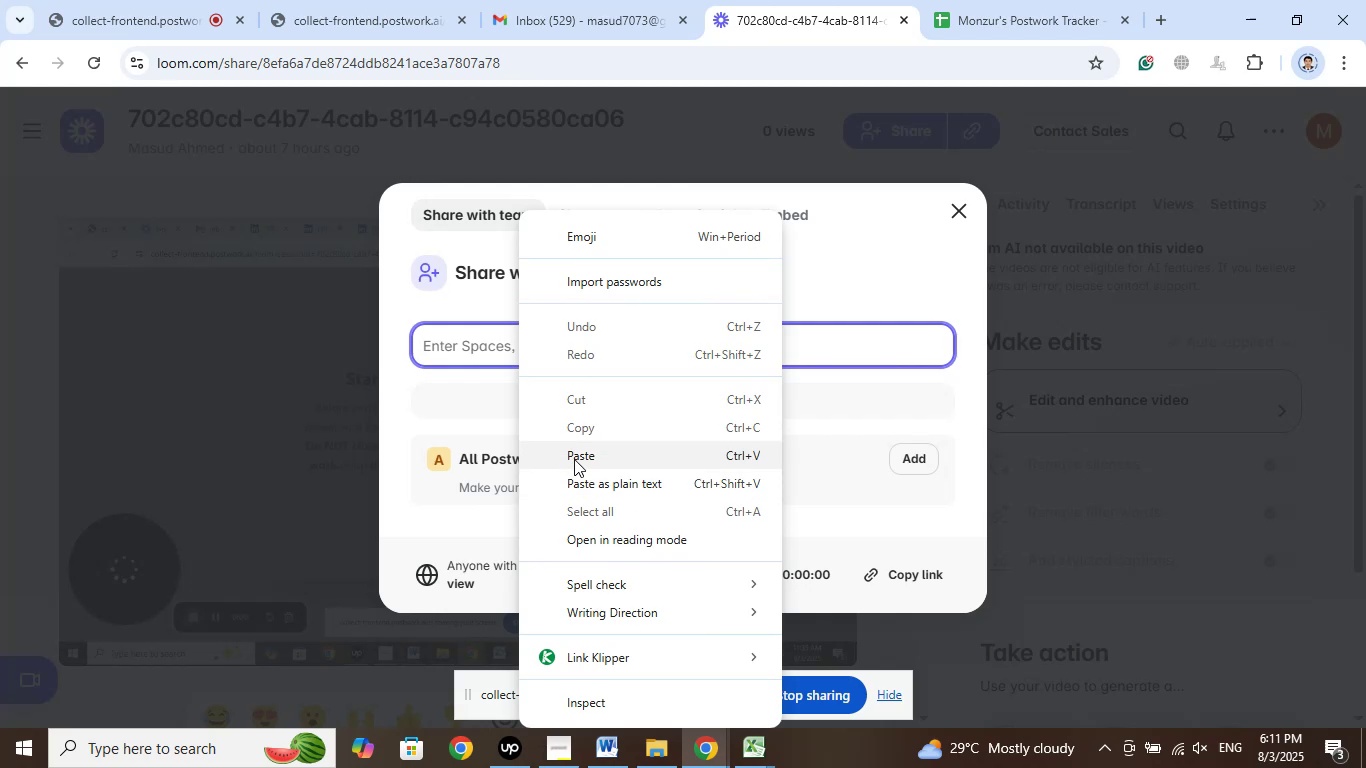 
left_click([574, 458])
 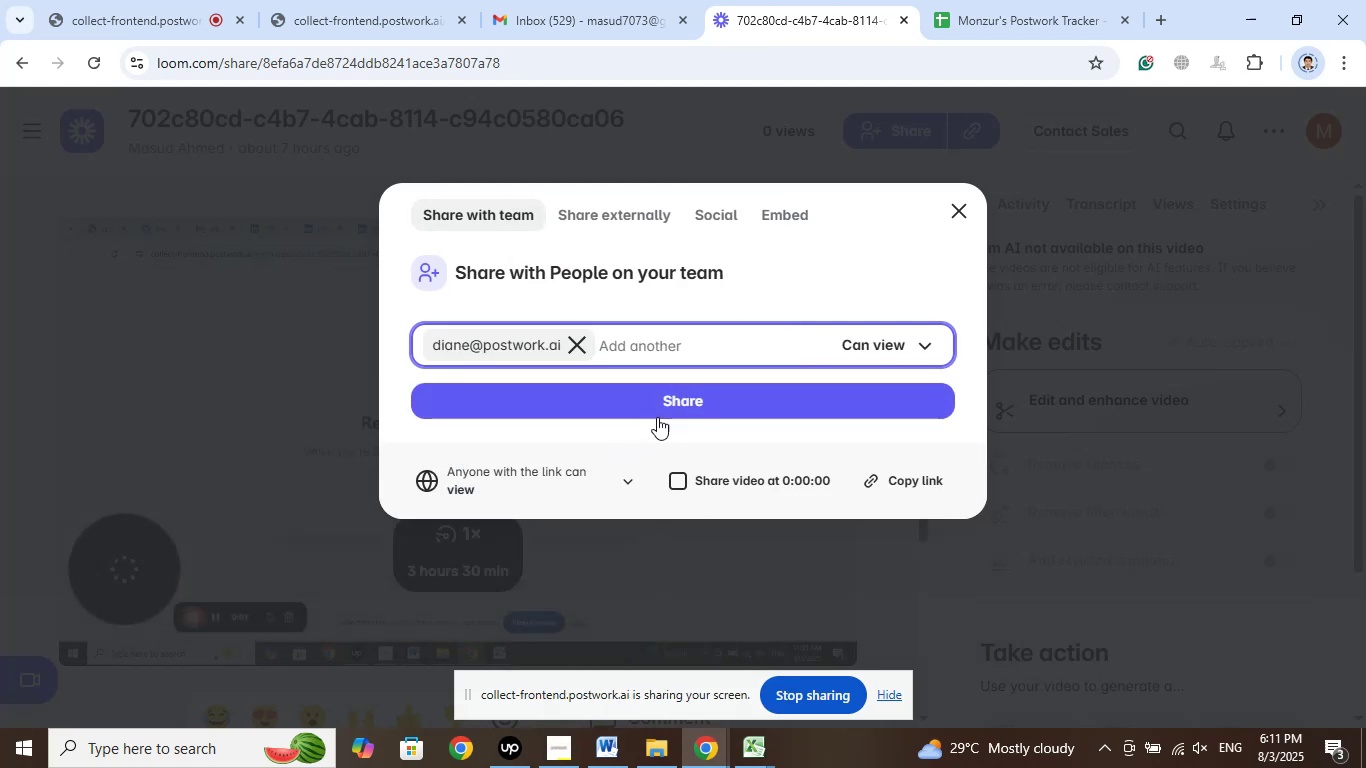 
left_click([656, 413])
 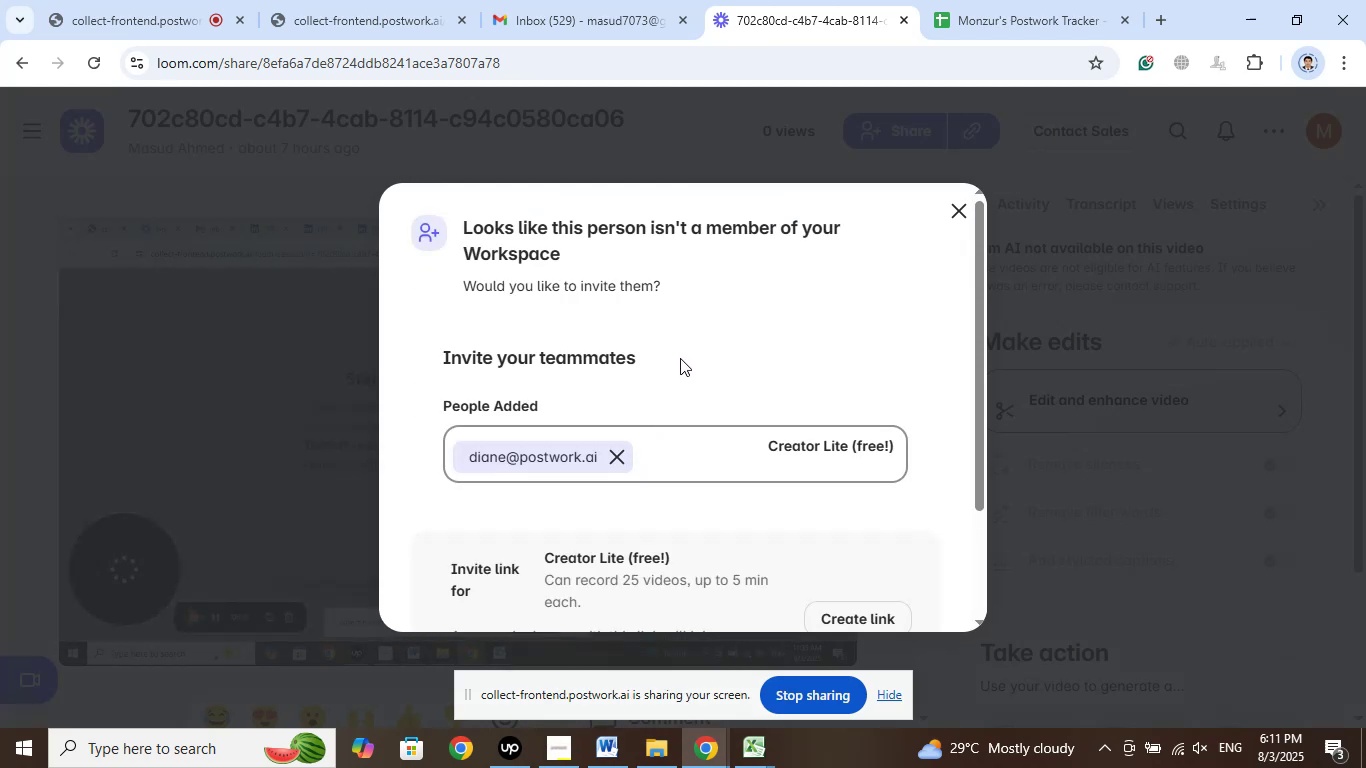 
scroll: coordinate [685, 358], scroll_direction: down, amount: 6.0
 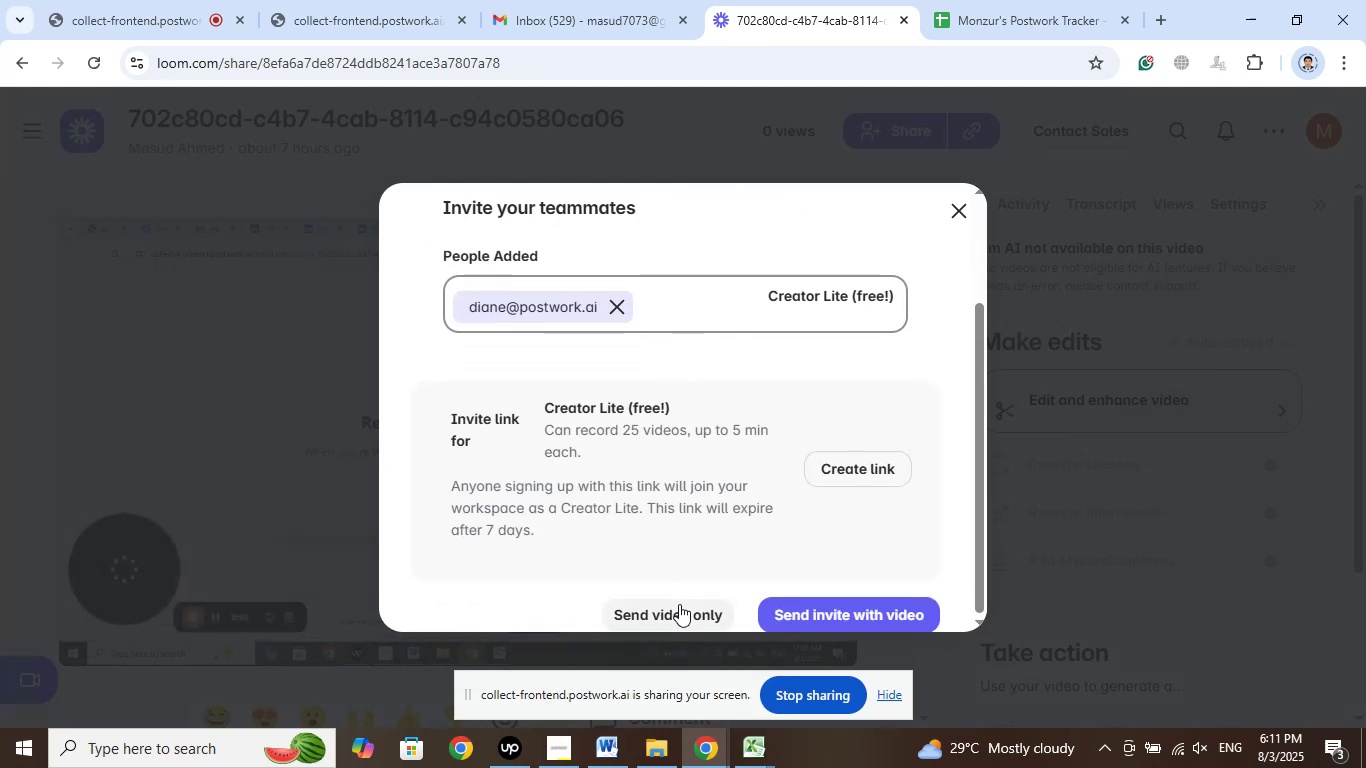 
left_click([679, 605])
 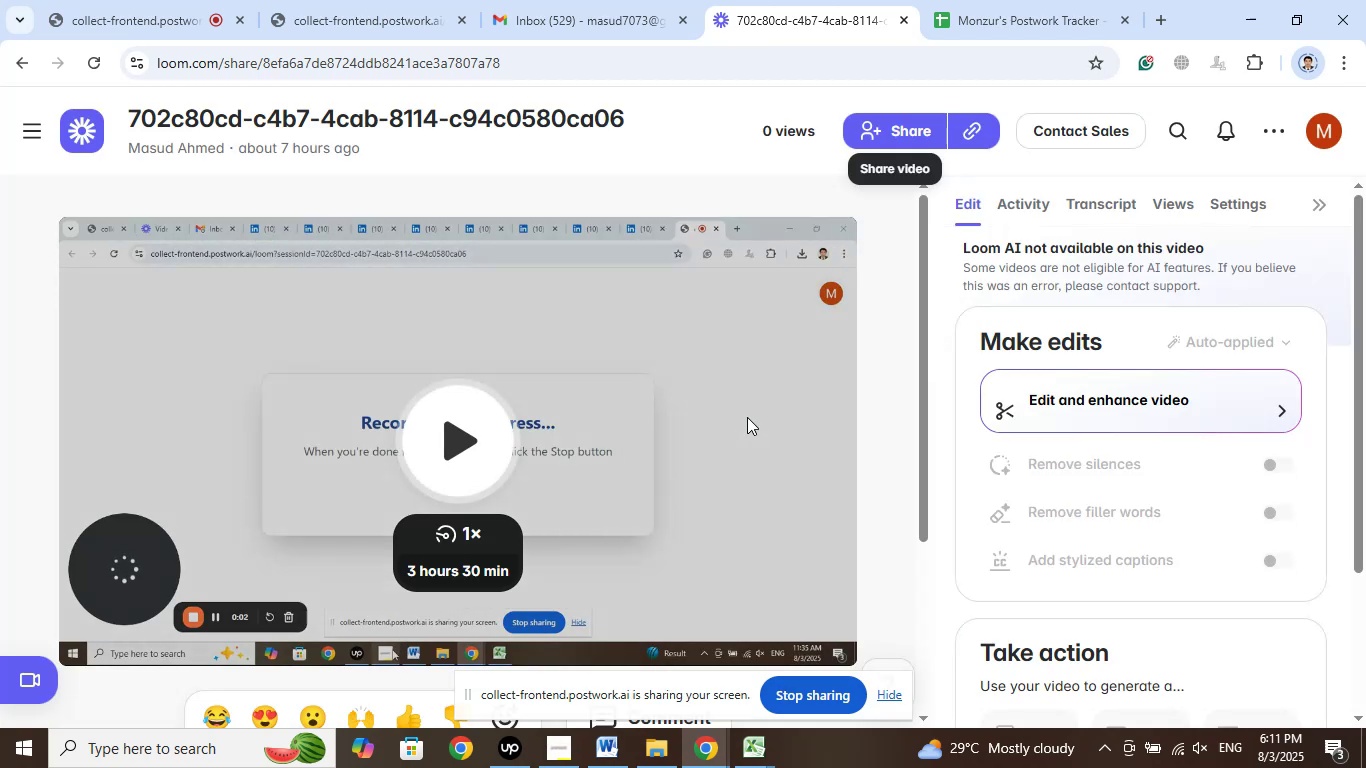 
left_click_drag(start_coordinate=[634, 120], to_coordinate=[112, 97])
 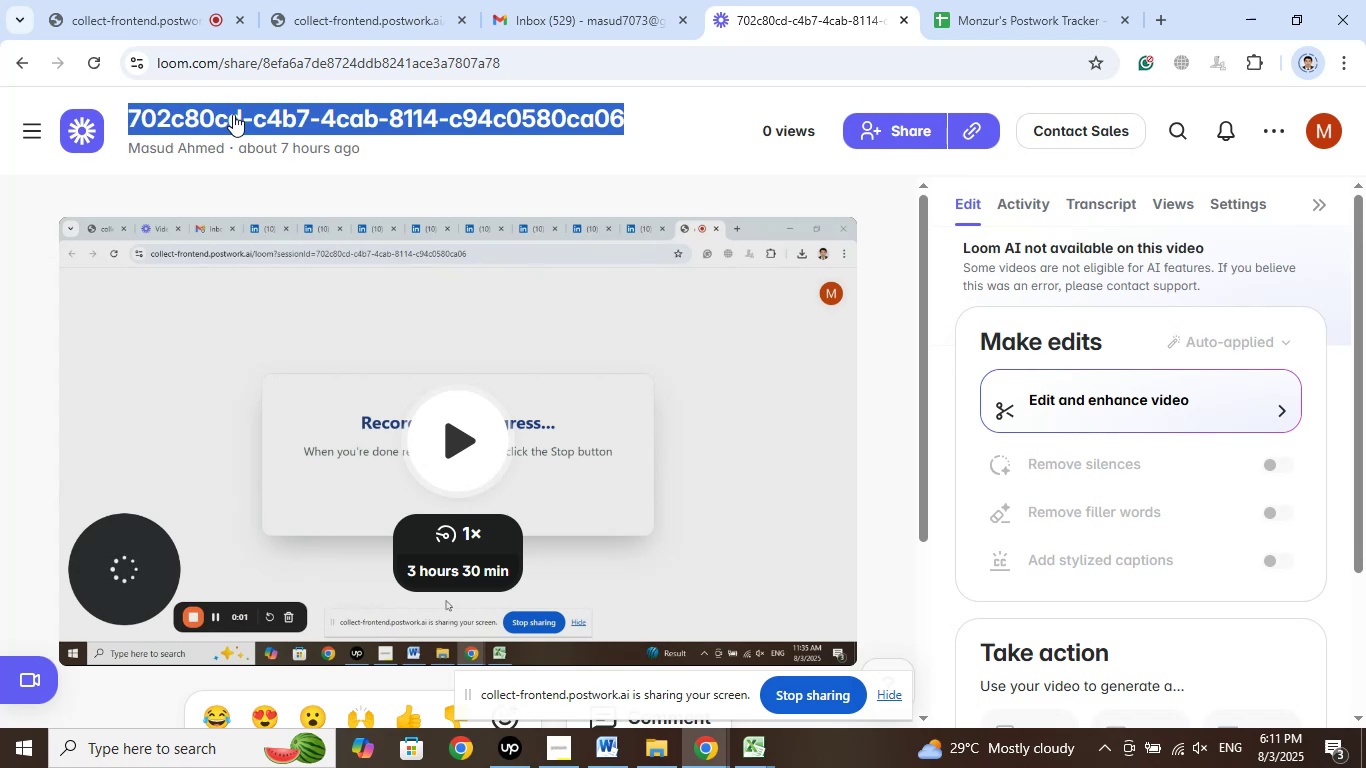 
right_click([233, 114])
 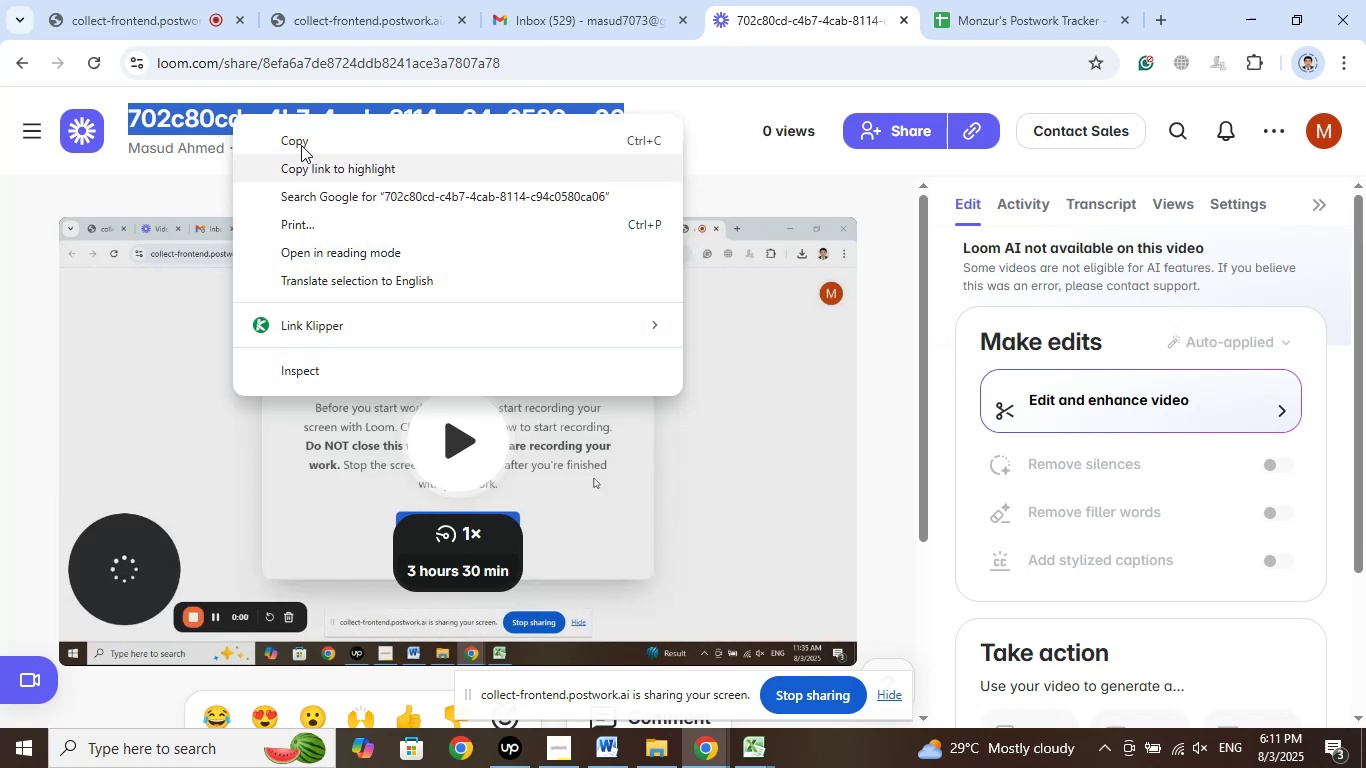 
left_click([301, 139])
 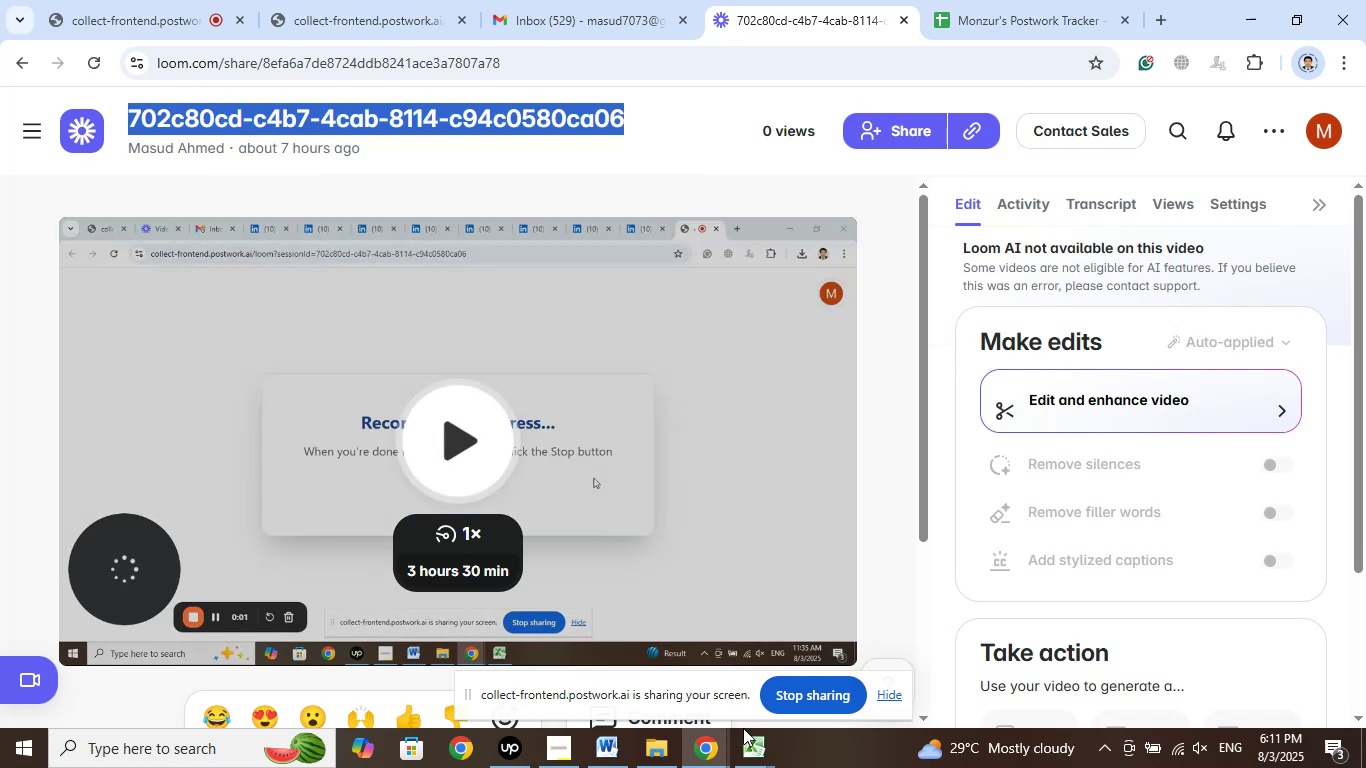 
left_click([757, 761])
 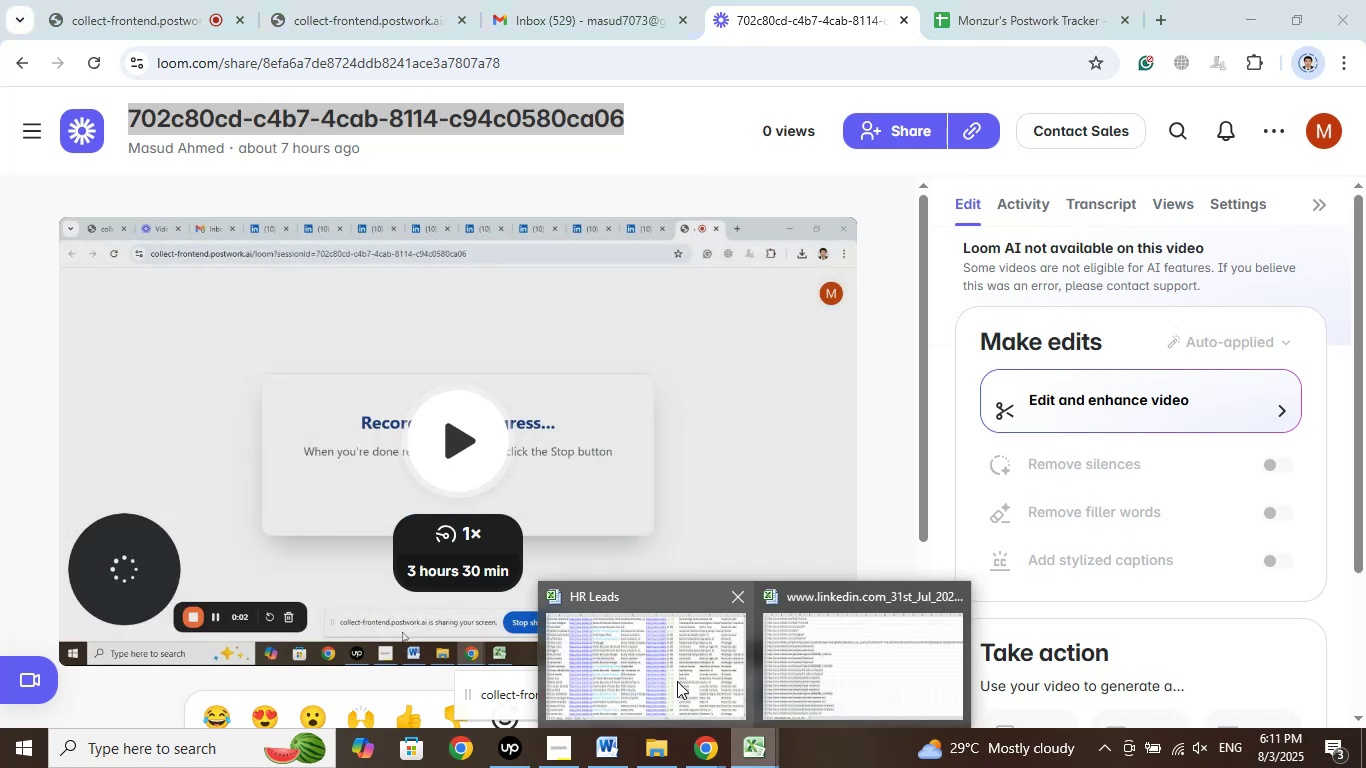 
left_click([675, 679])
 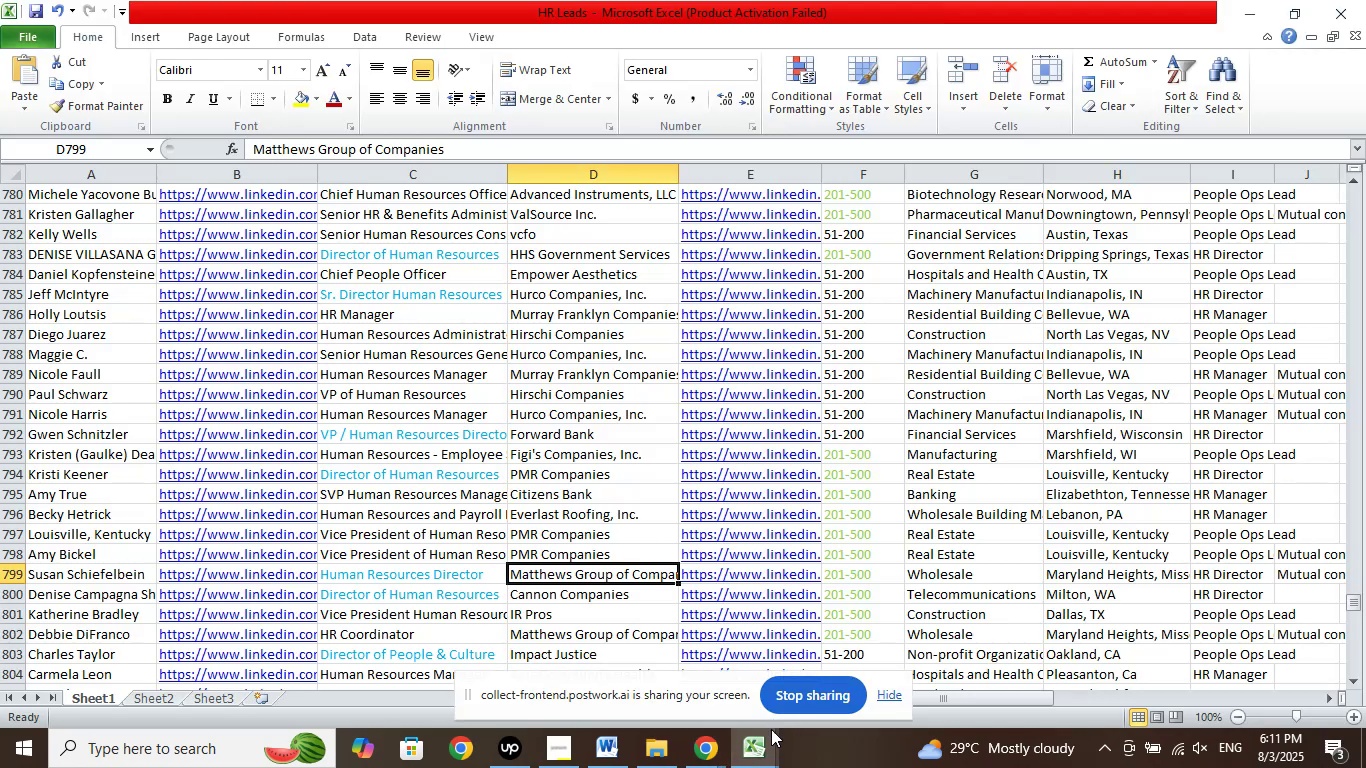 
left_click([763, 749])
 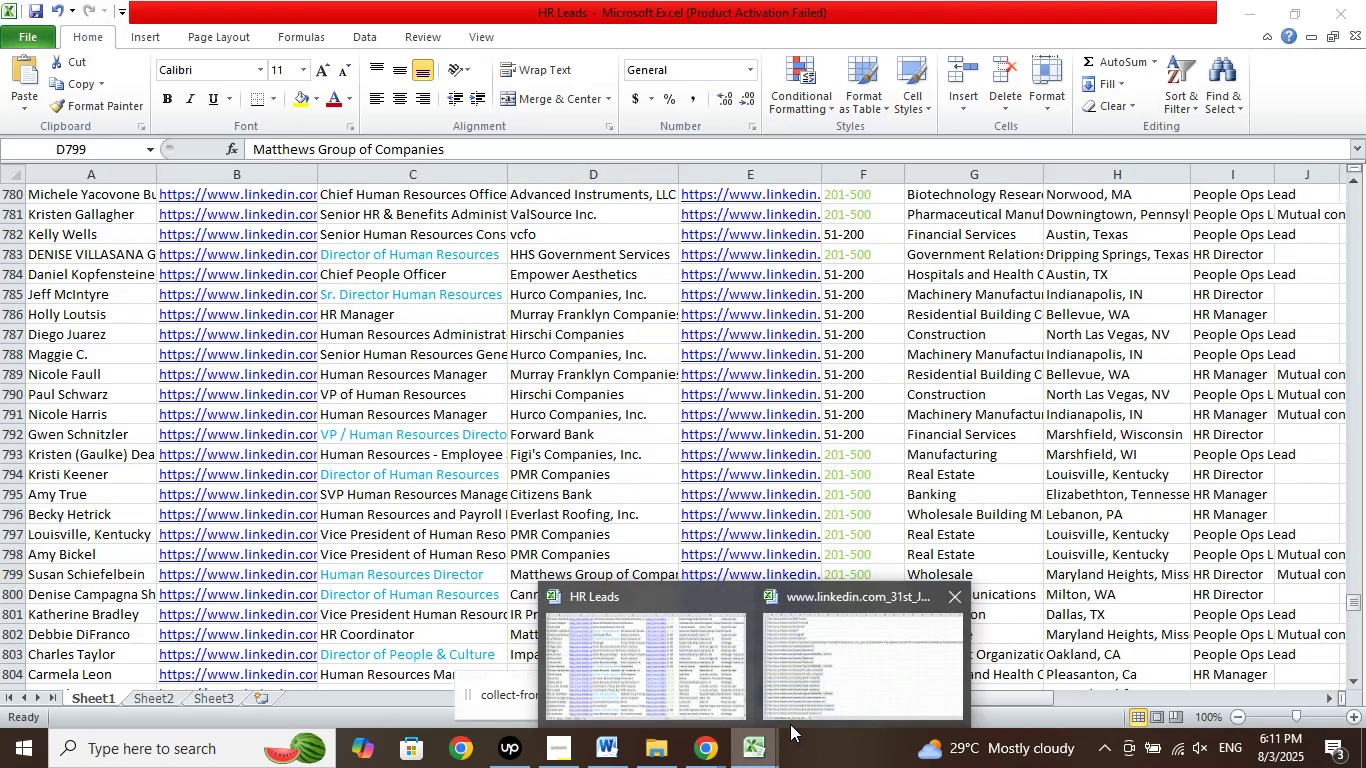 
left_click([859, 699])
 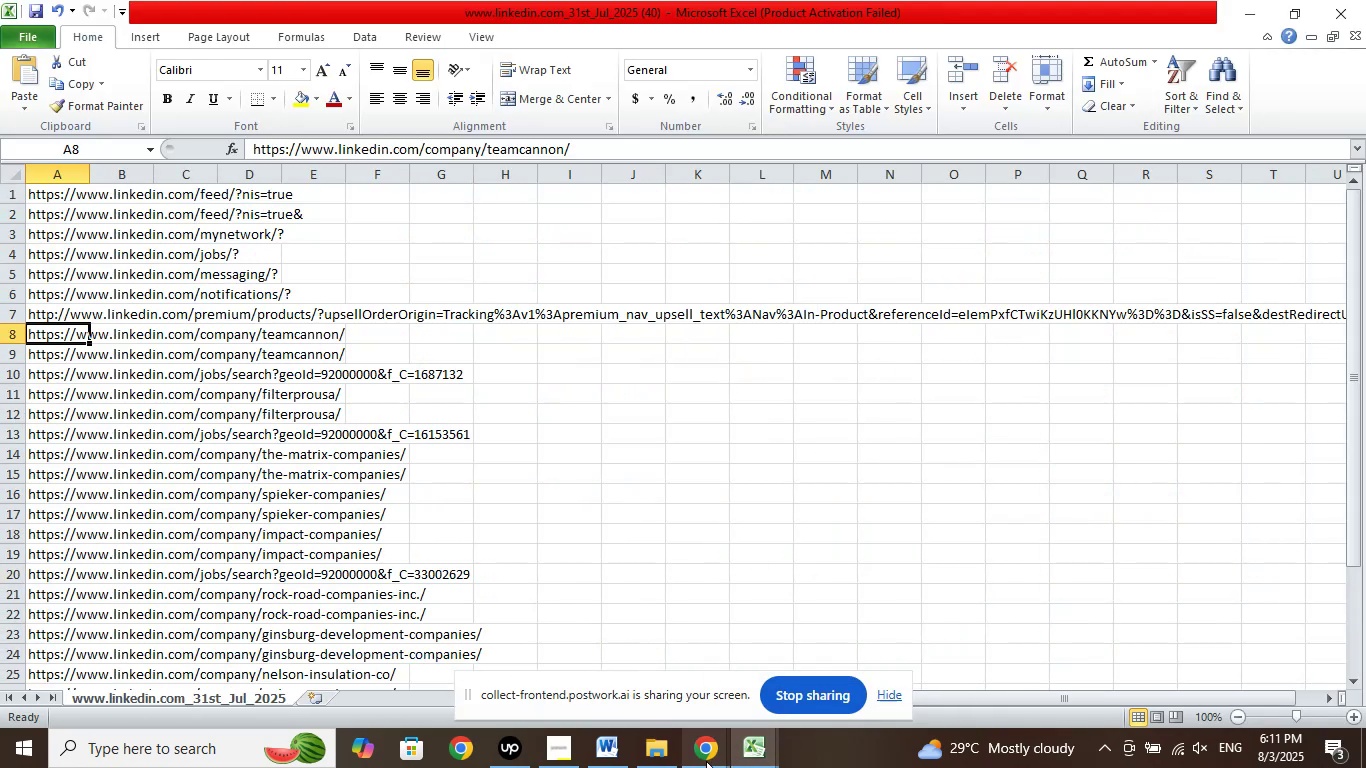 
left_click([706, 761])
 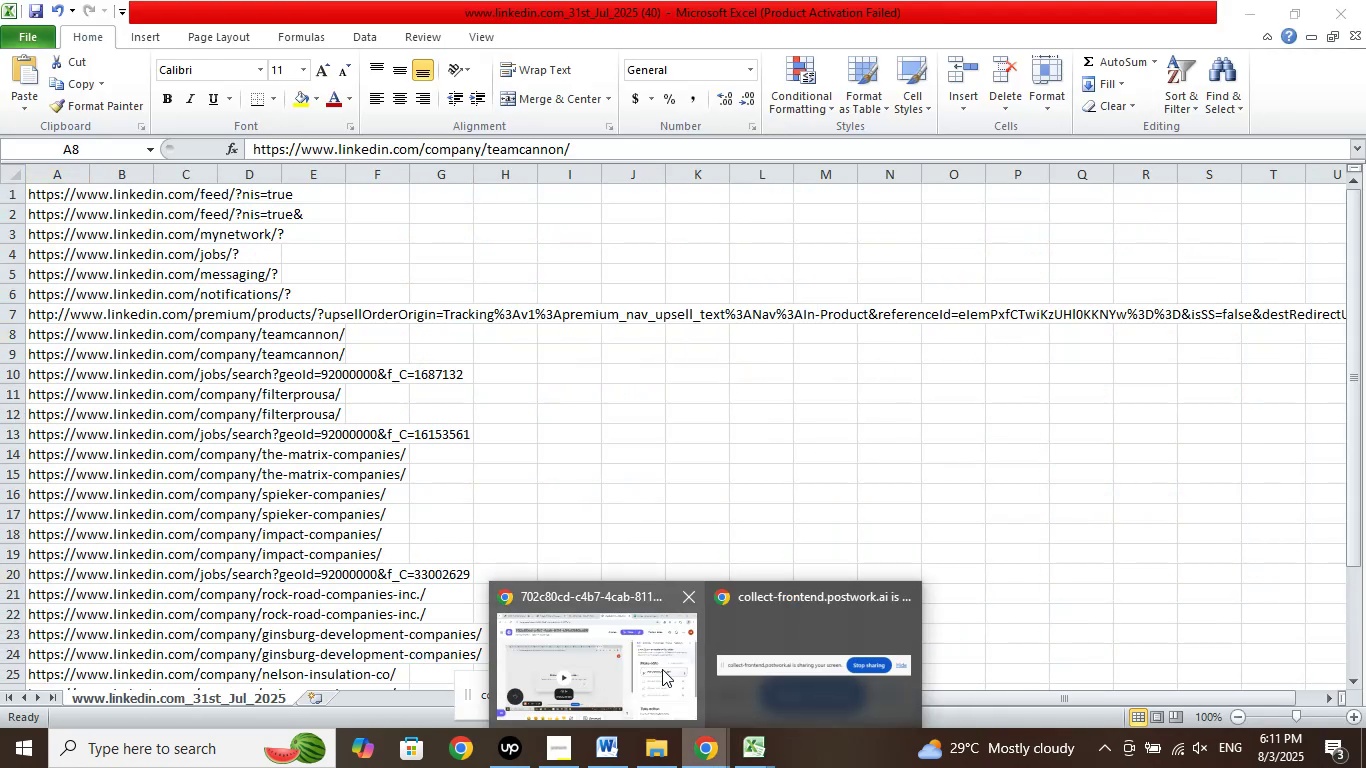 
left_click([662, 664])
 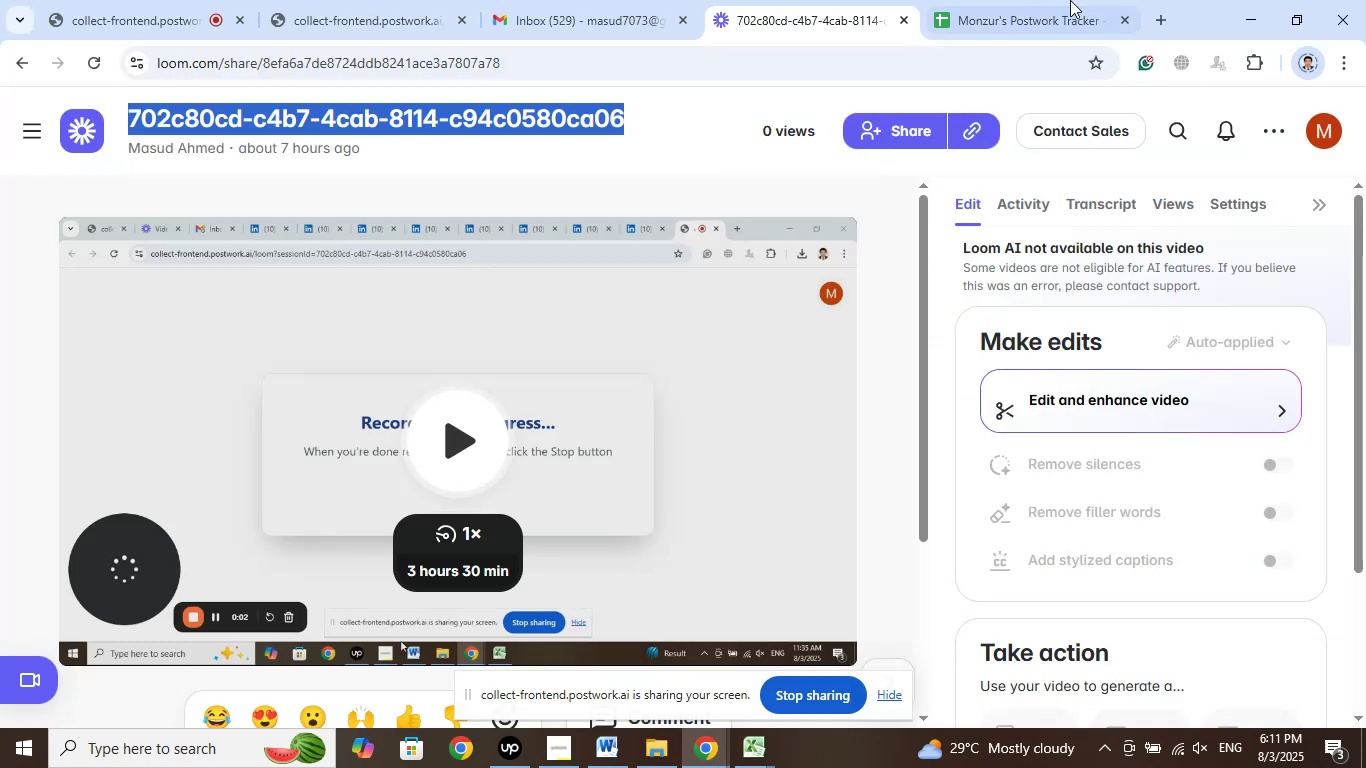 
left_click([1057, 0])
 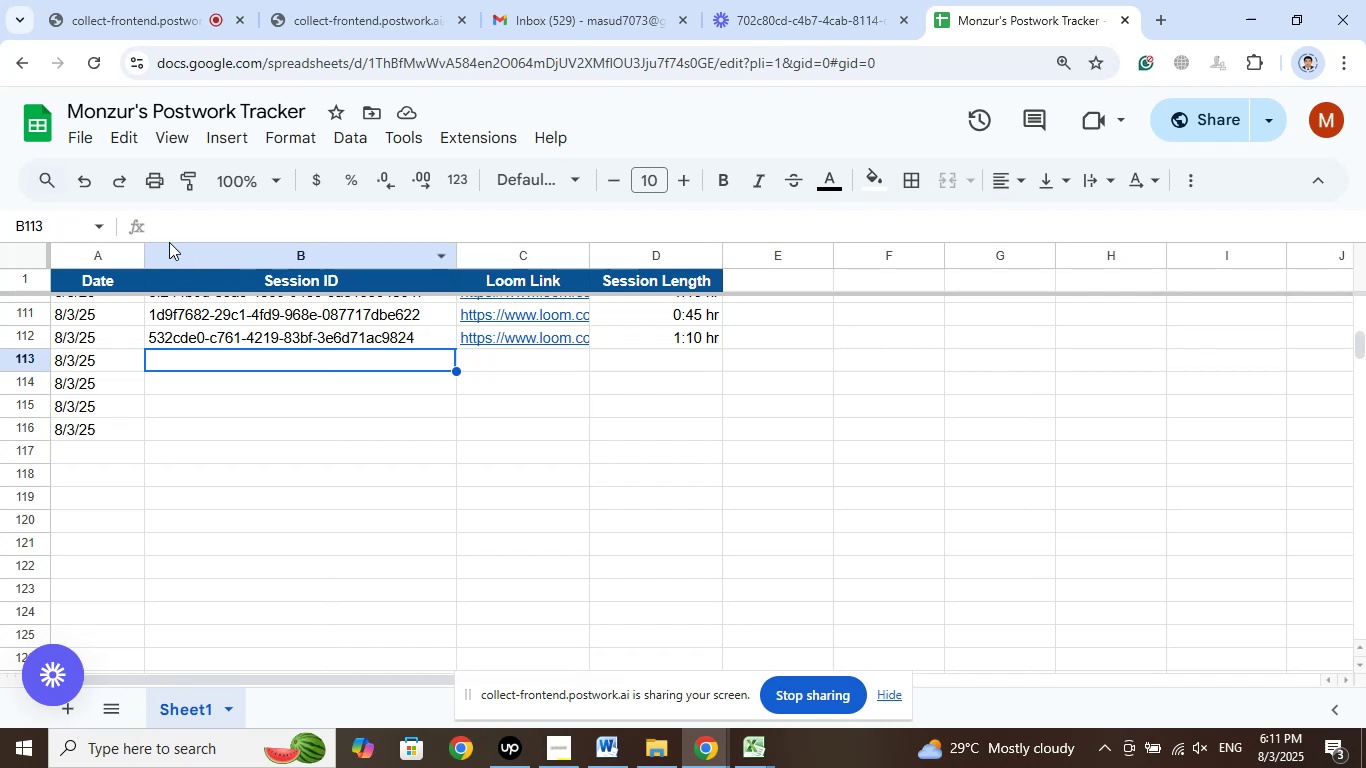 
left_click([176, 215])
 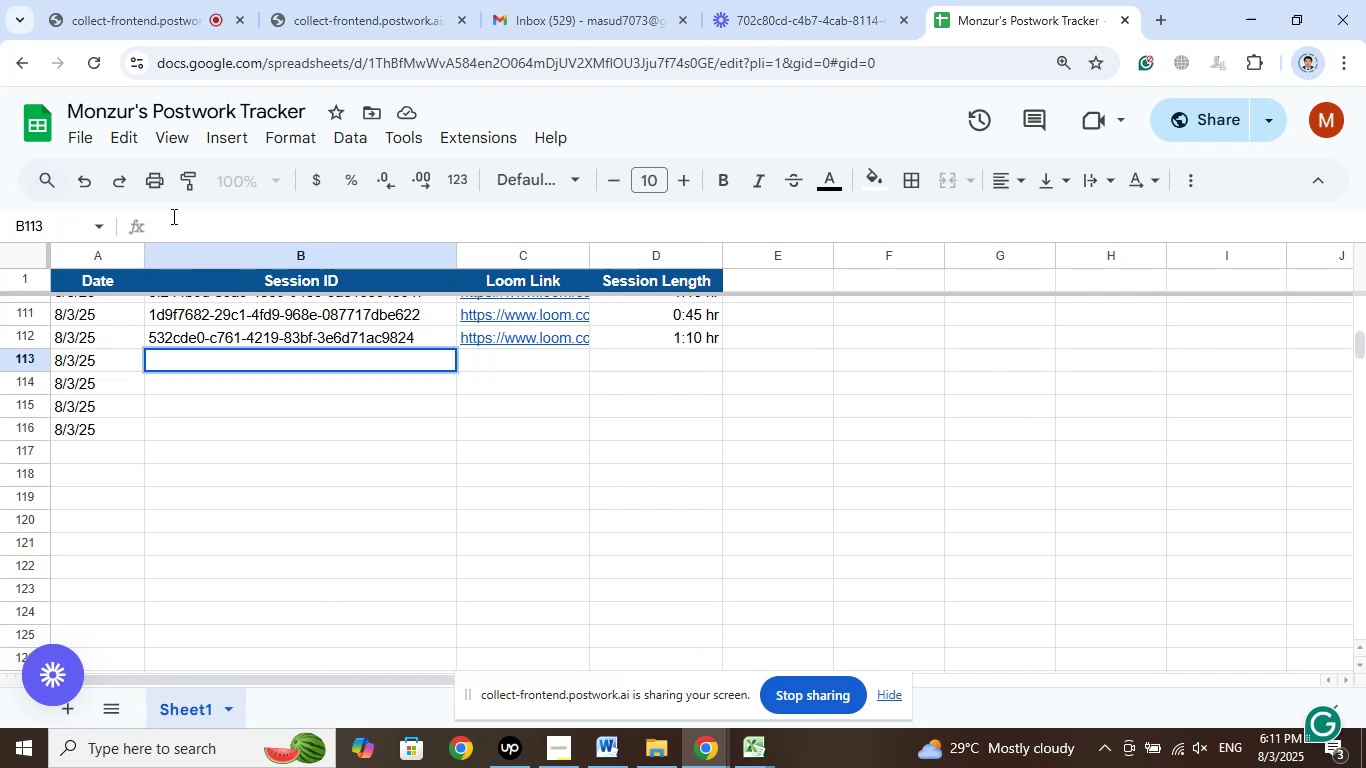 
right_click([172, 216])
 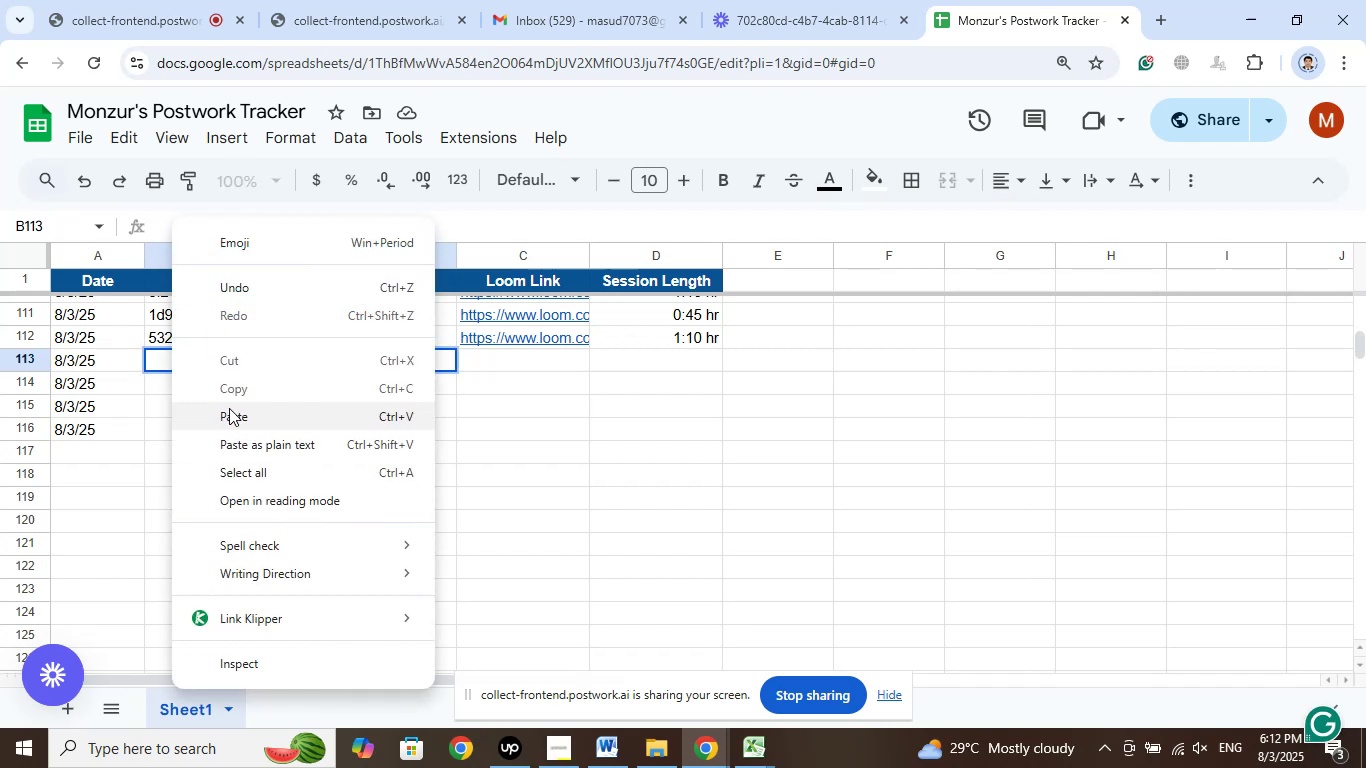 
left_click([245, 418])
 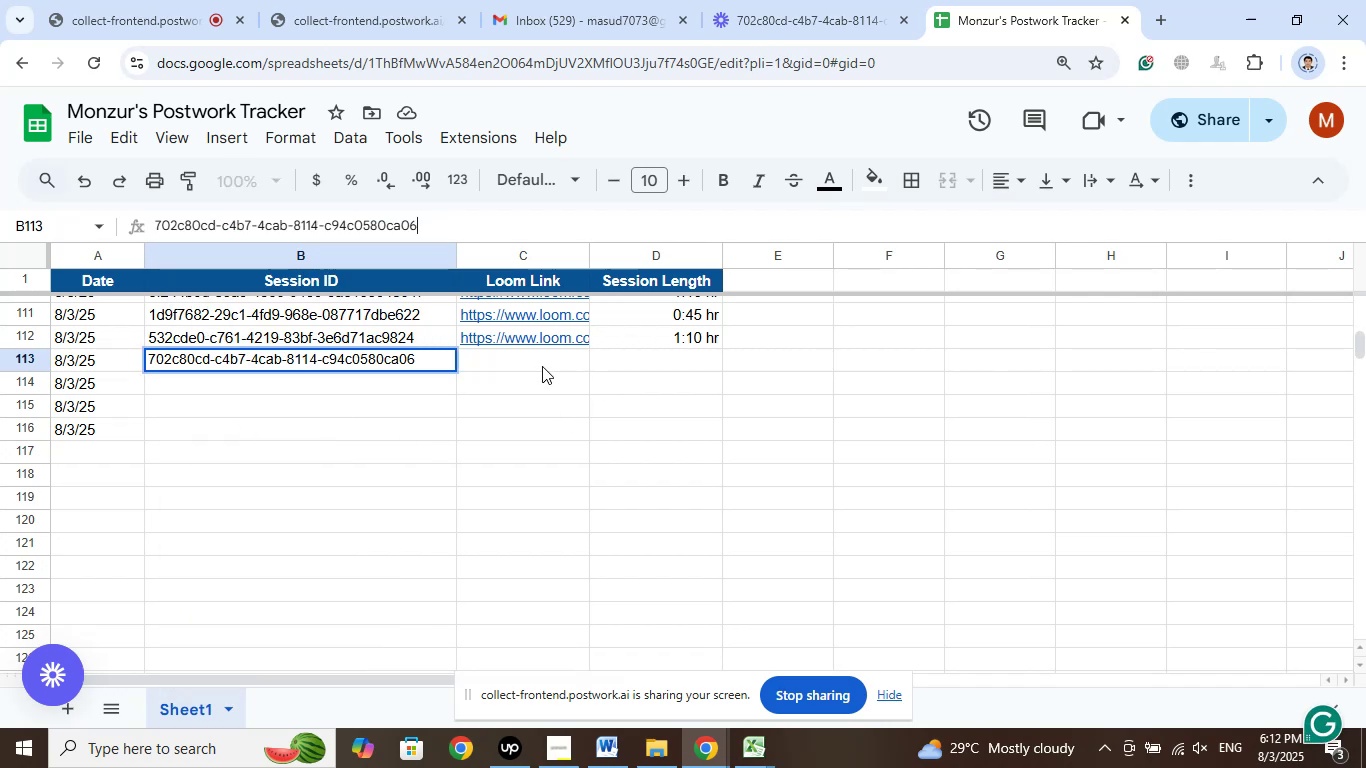 
left_click([538, 364])
 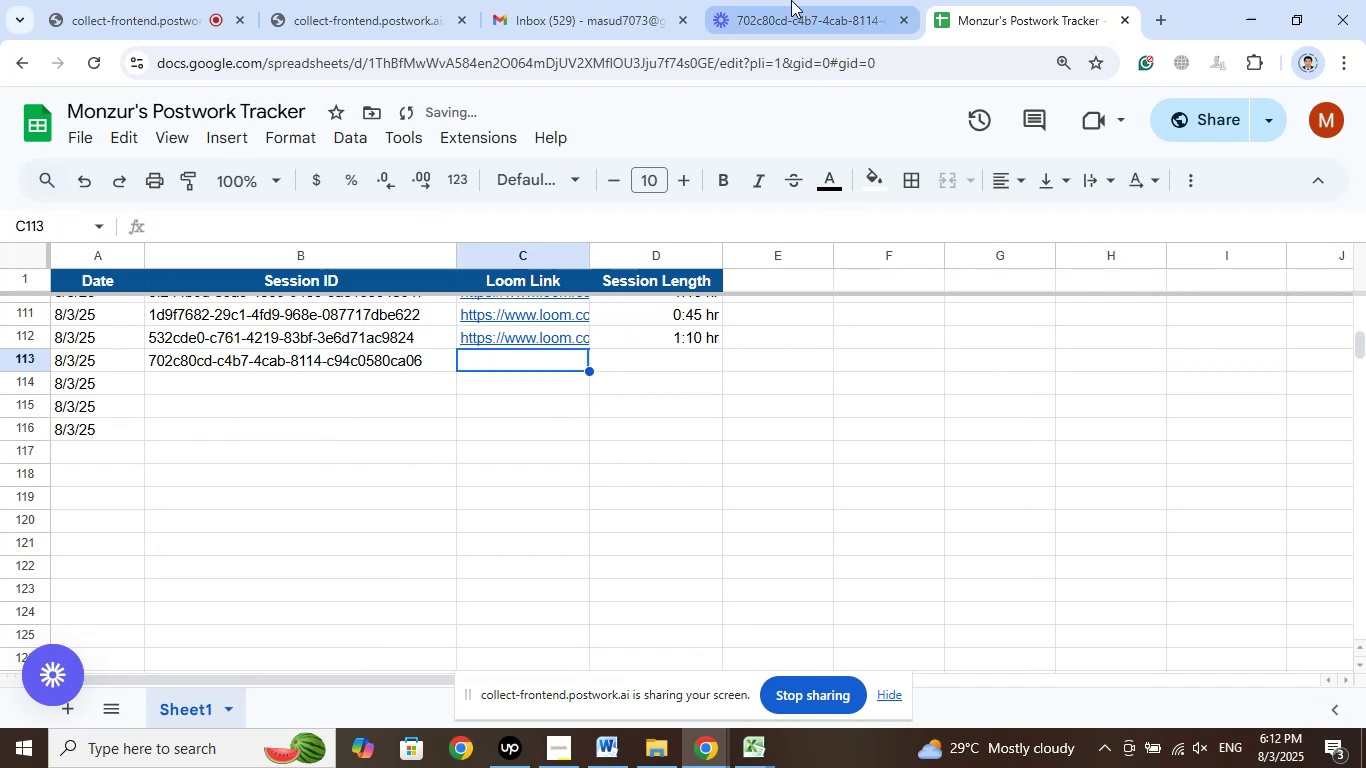 
left_click([793, 0])
 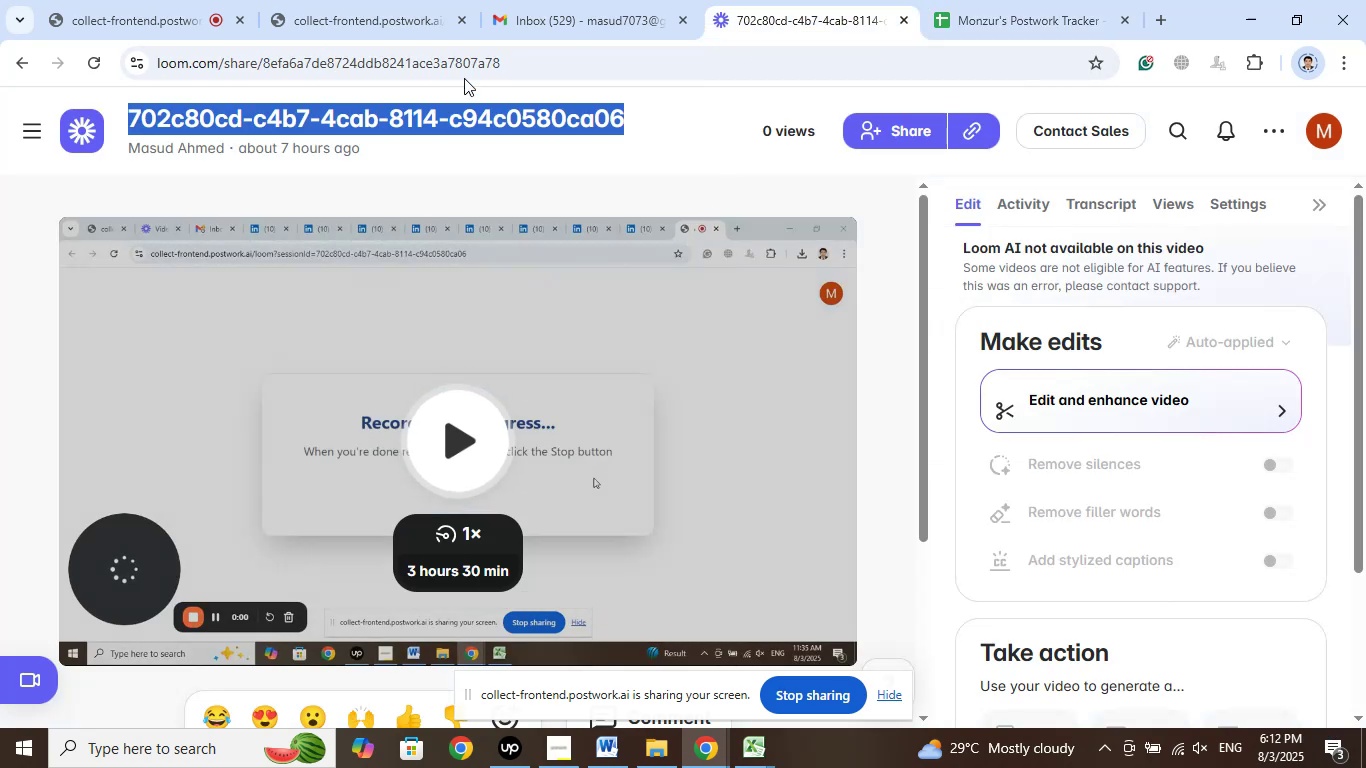 
left_click([456, 59])
 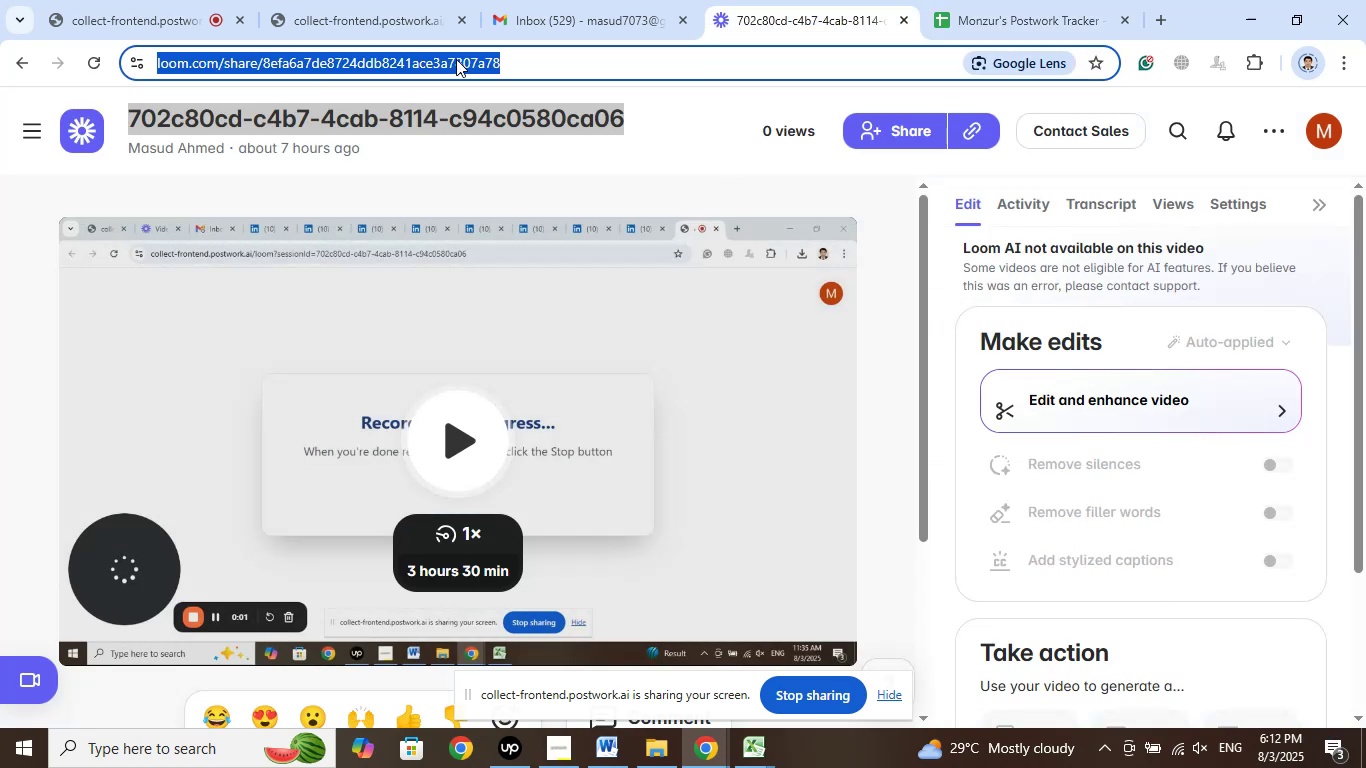 
right_click([456, 59])
 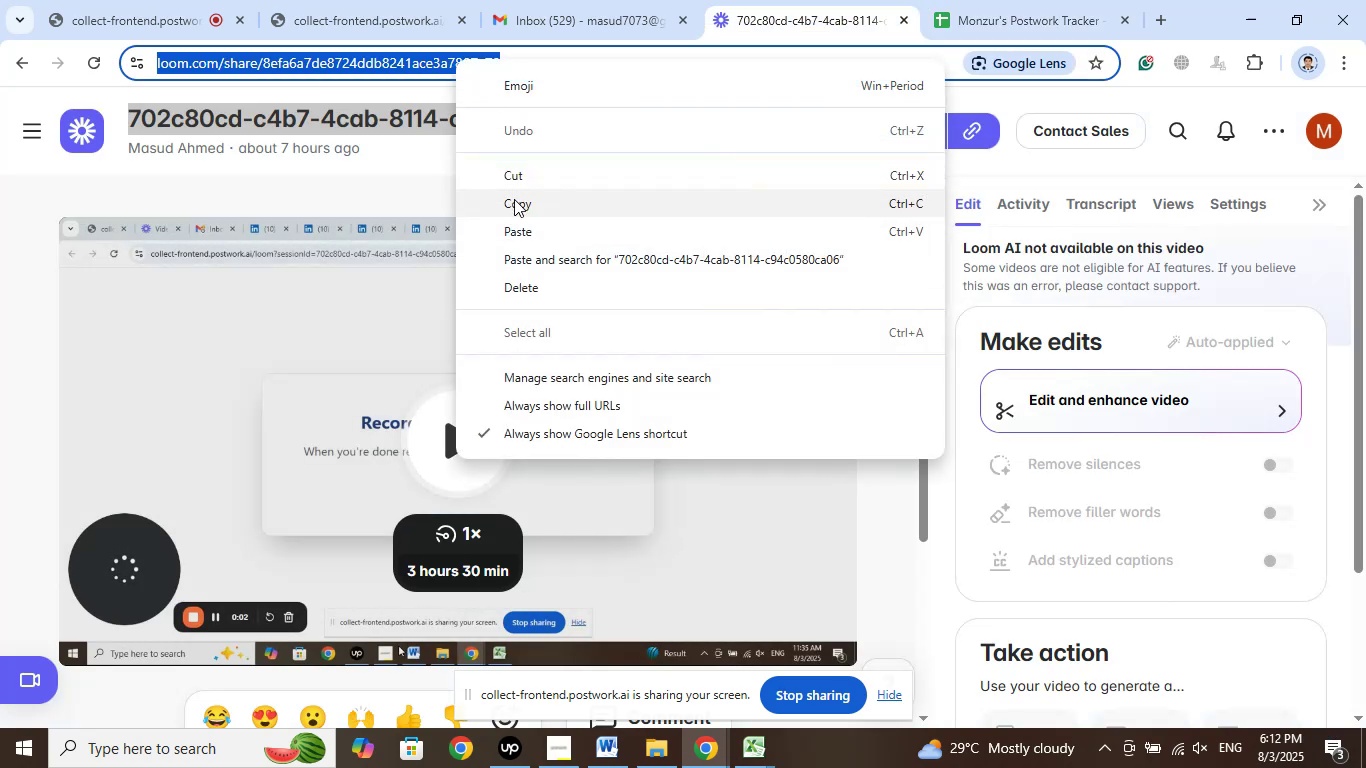 
left_click([514, 202])
 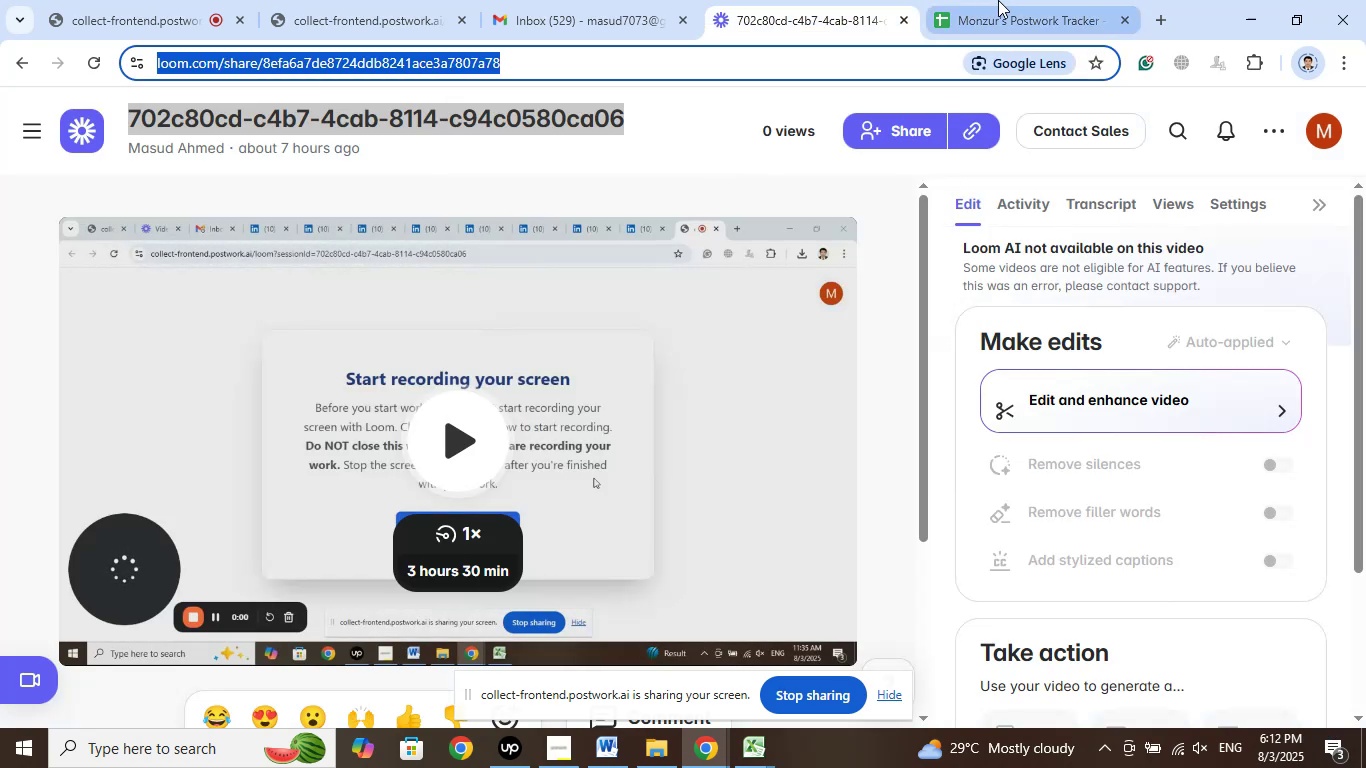 
left_click([998, 0])
 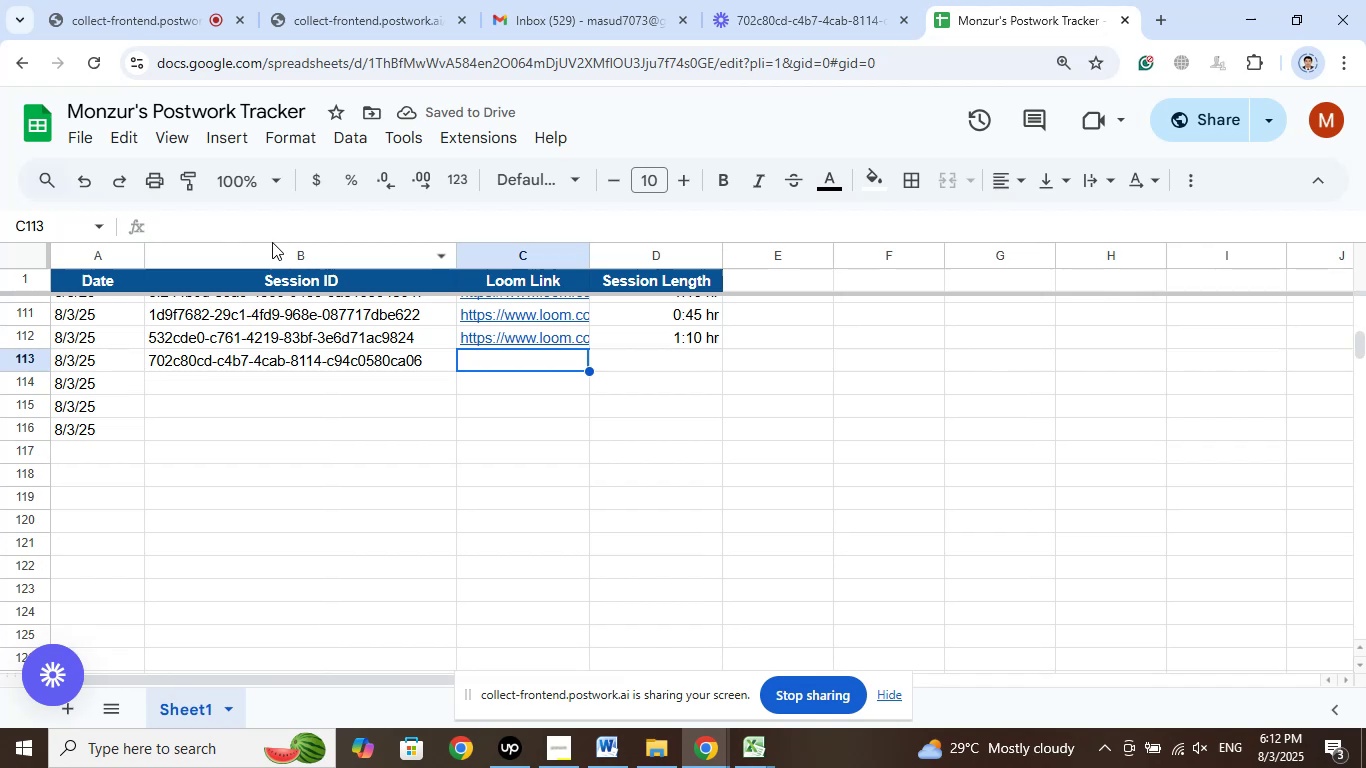 
left_click([266, 228])
 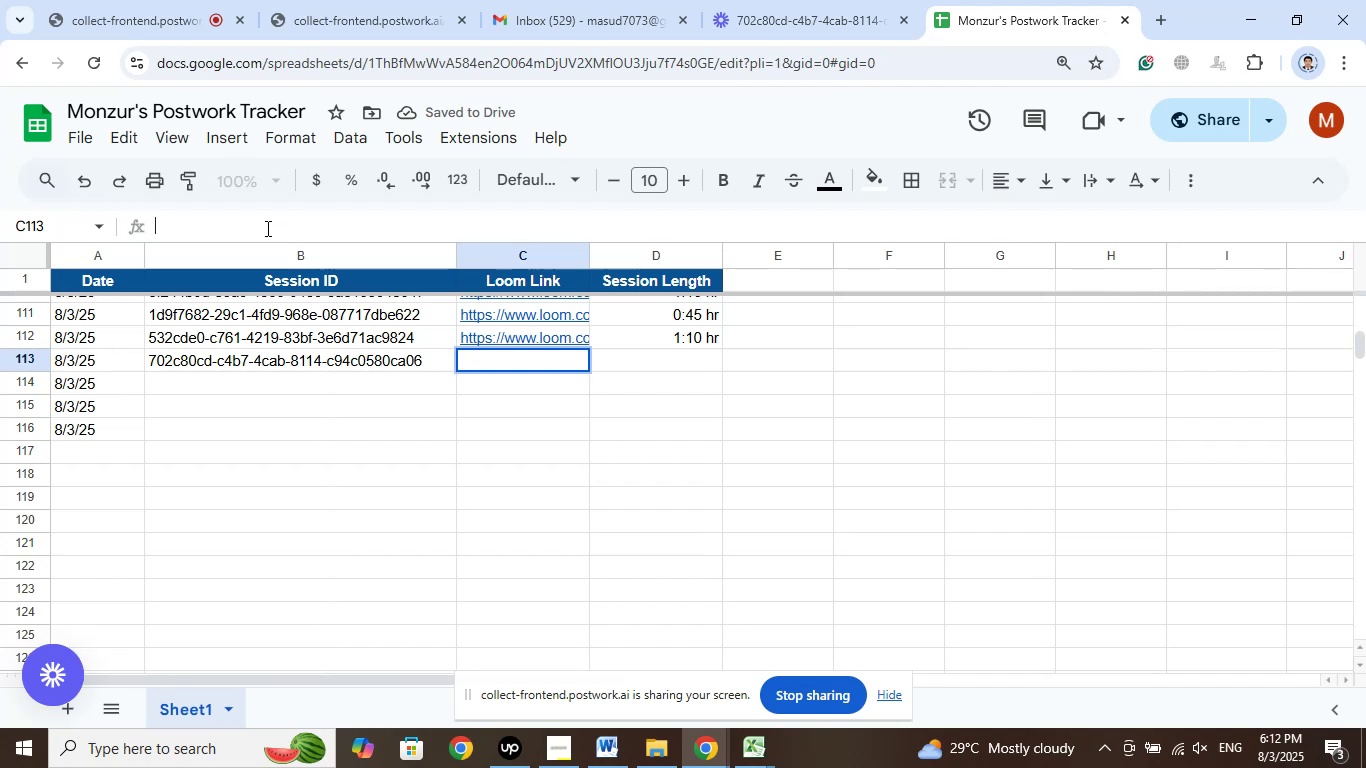 
right_click([266, 228])
 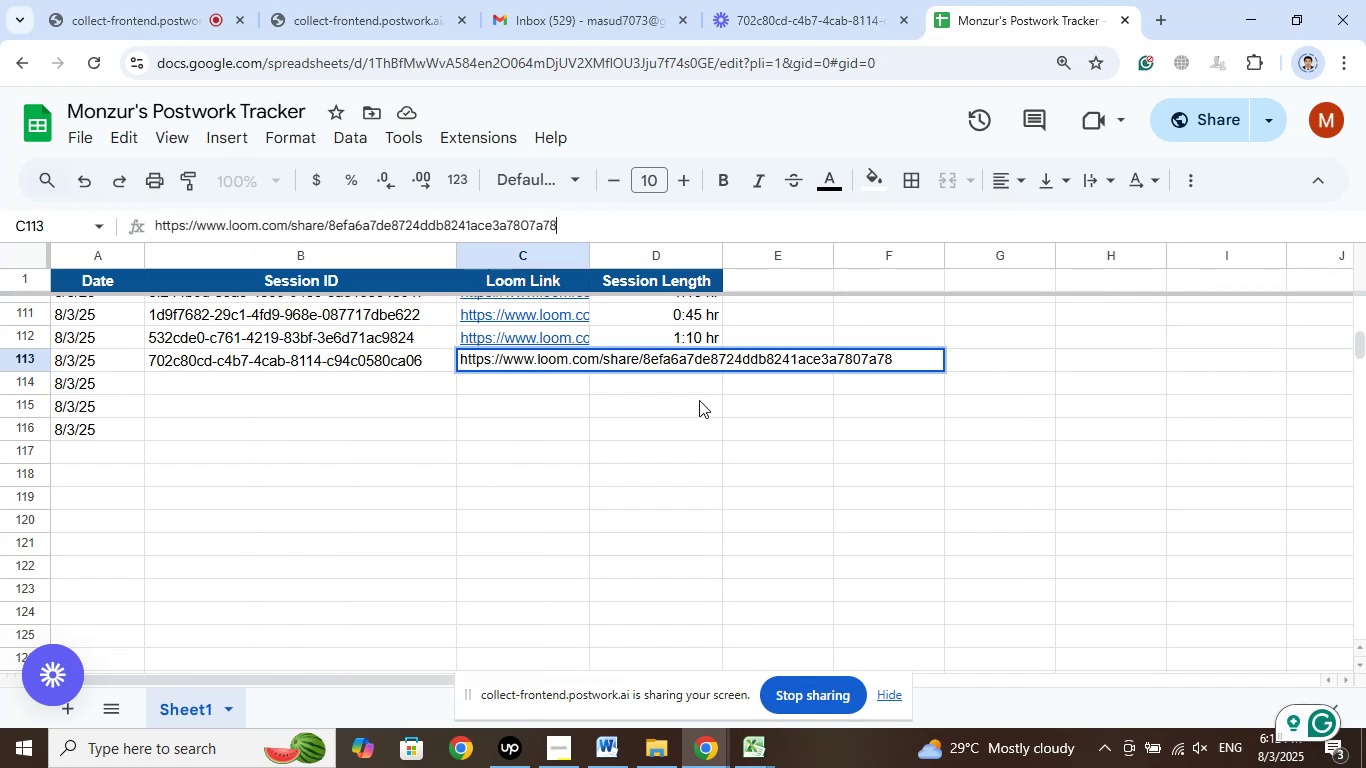 
left_click([685, 425])
 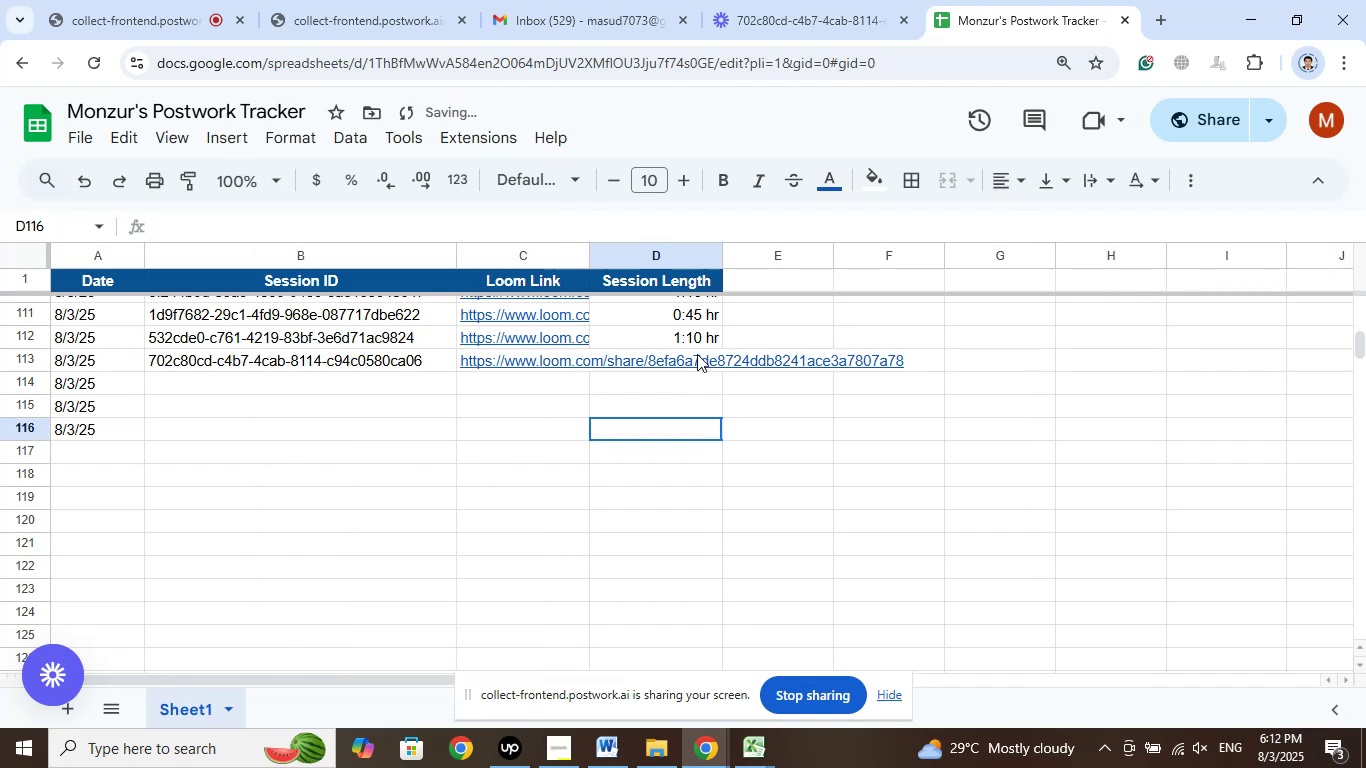 
left_click([694, 359])
 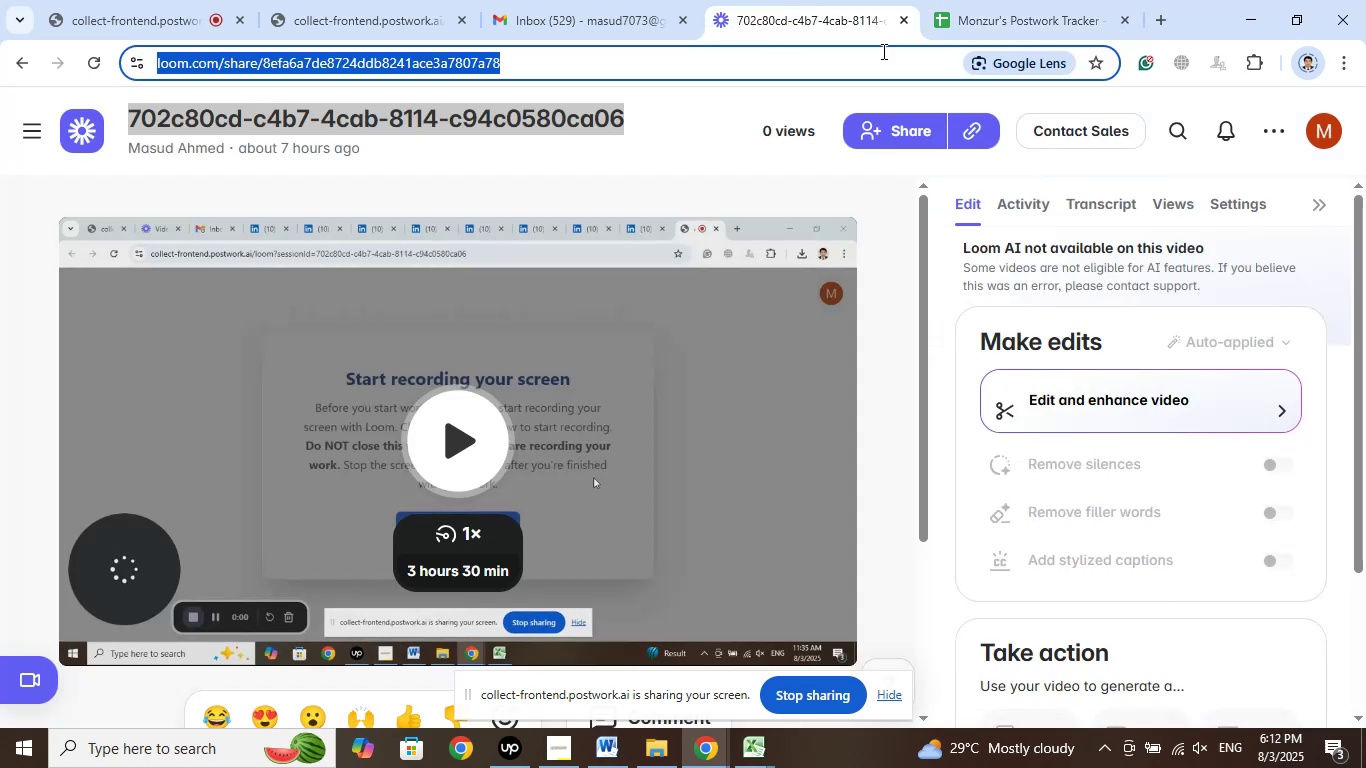 
left_click([1032, 0])
 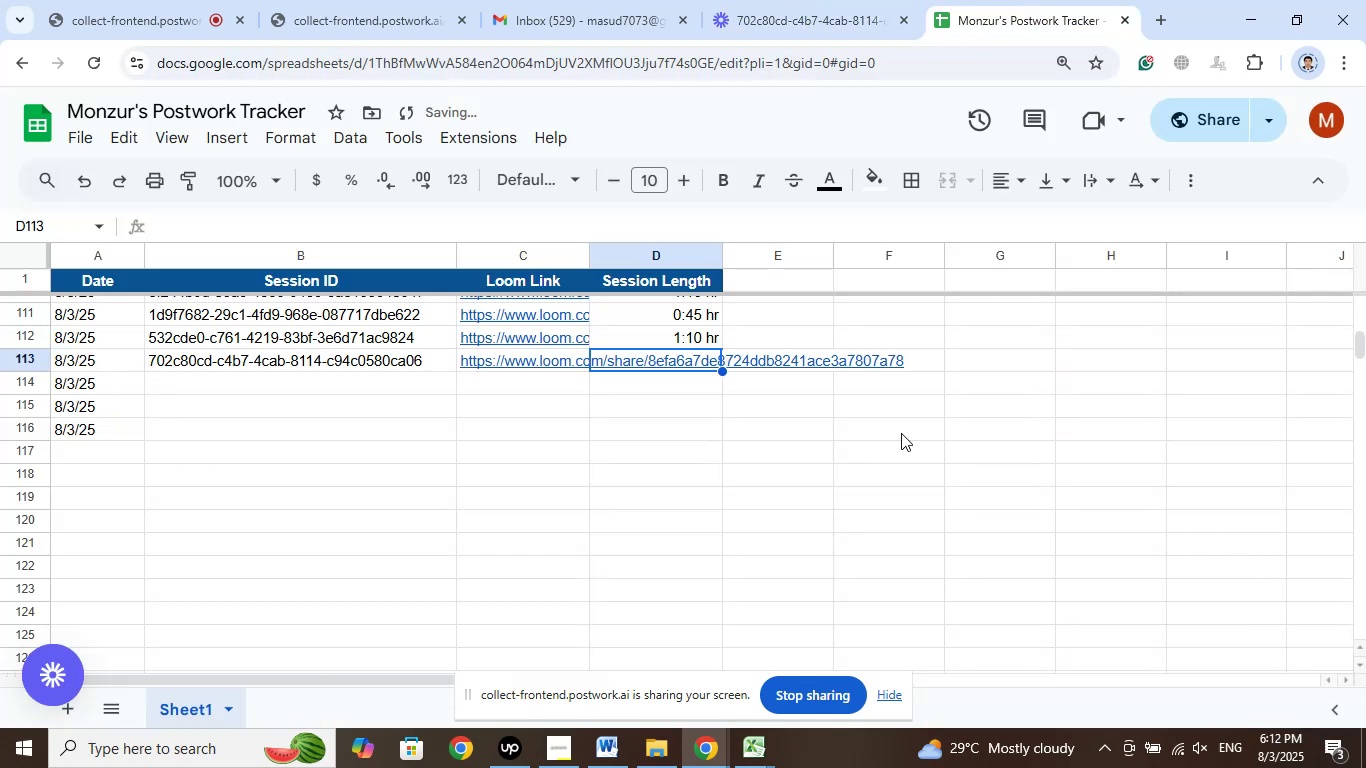 
scroll: coordinate [894, 415], scroll_direction: up, amount: 2.0
 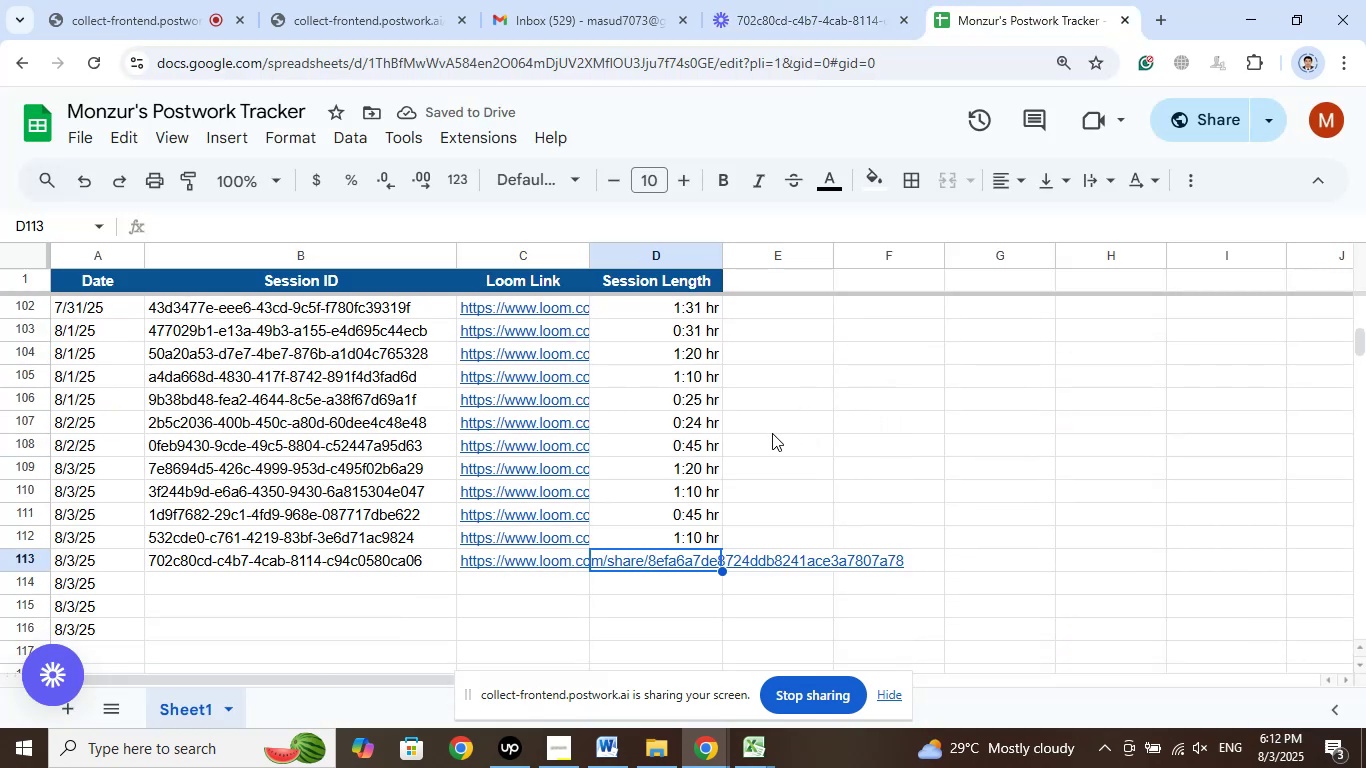 
left_click([696, 433])
 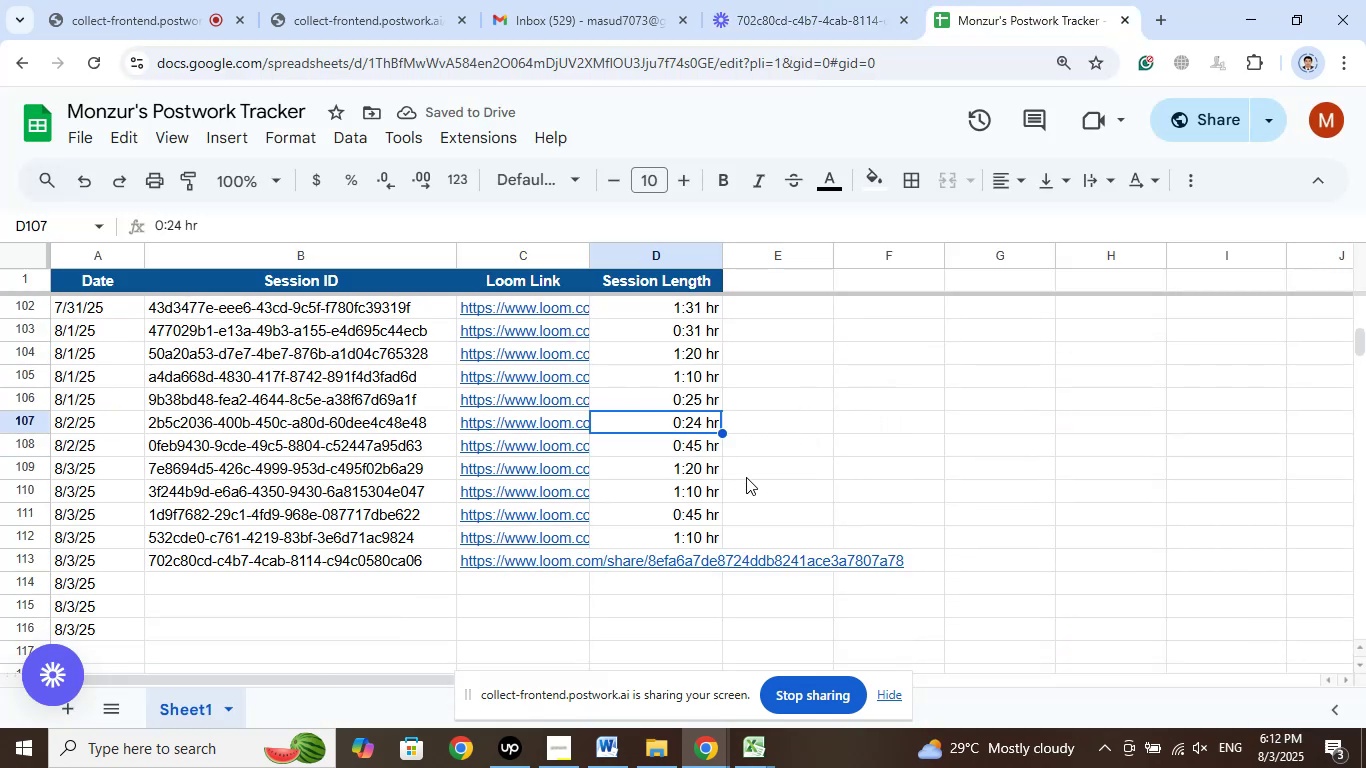 
scroll: coordinate [757, 481], scroll_direction: up, amount: 2.0
 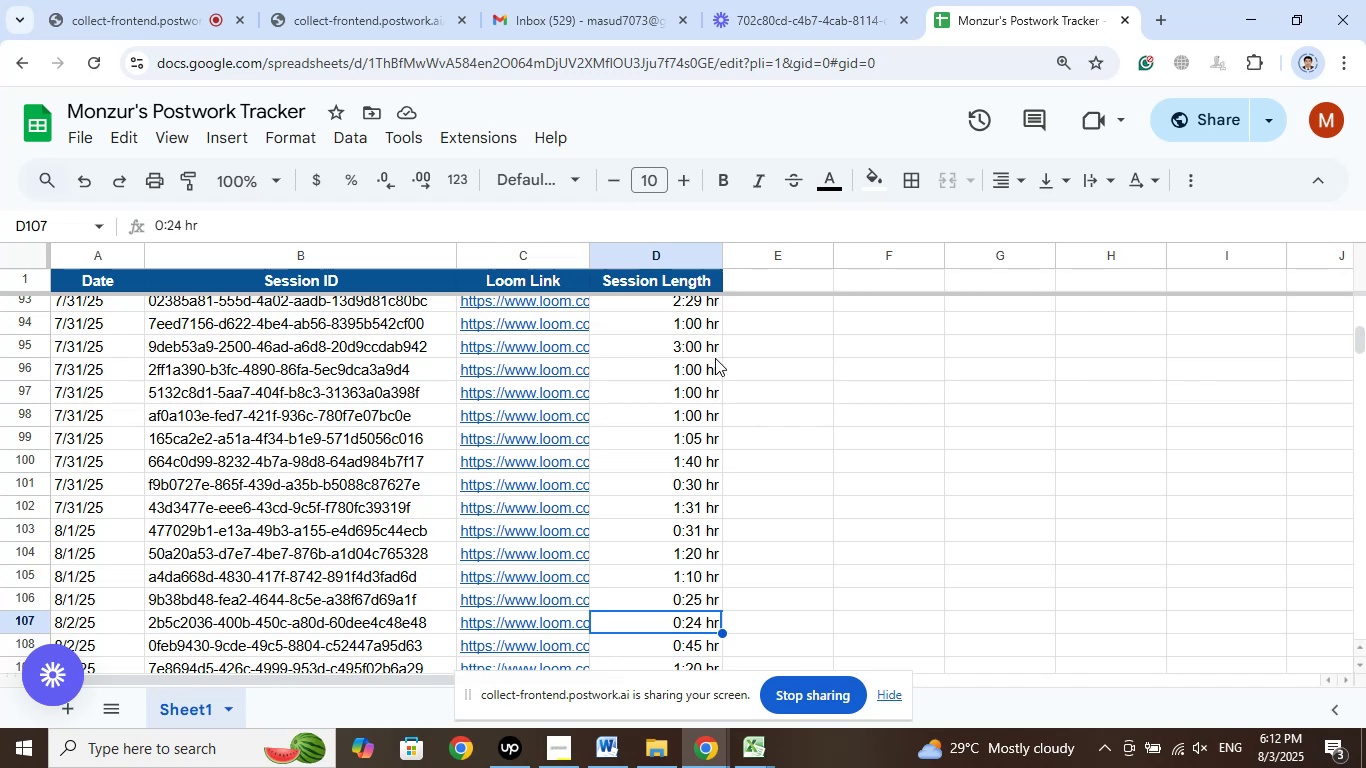 
right_click([711, 347])
 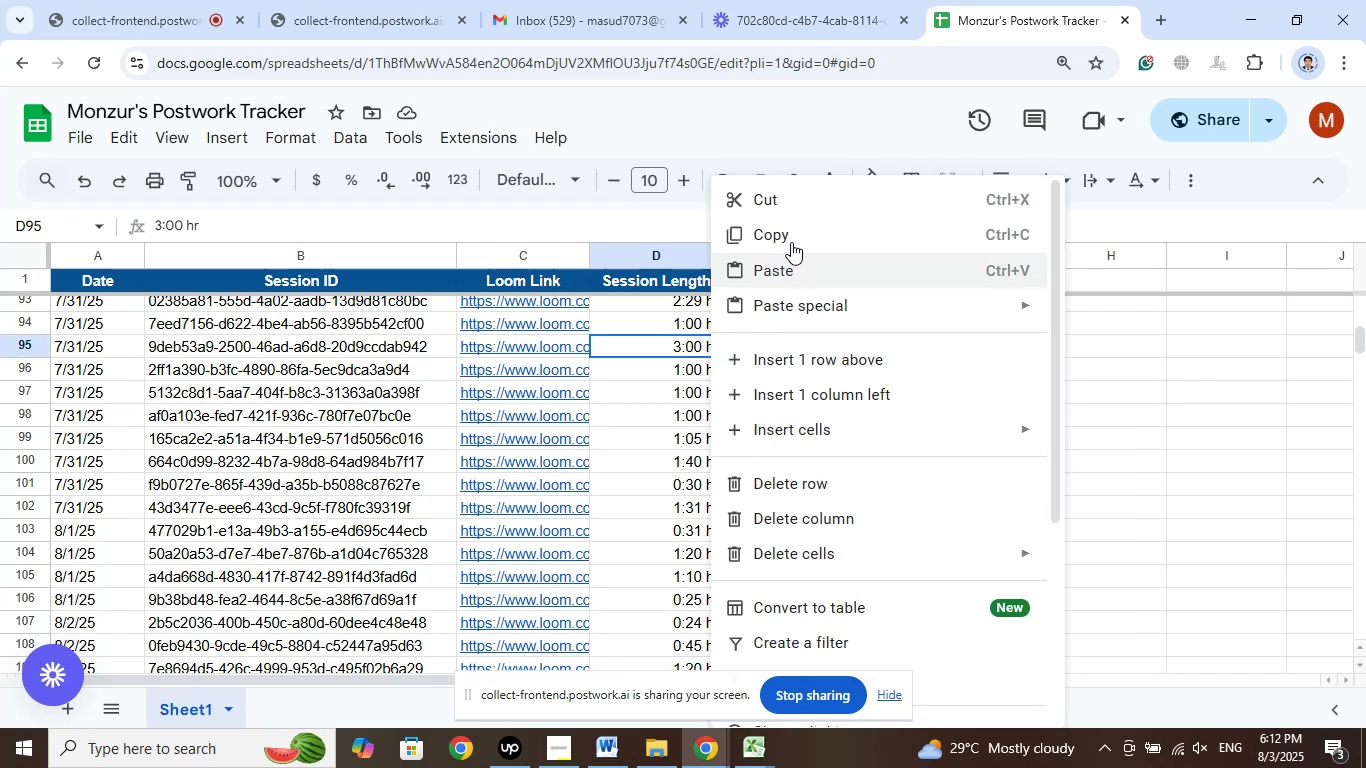 
left_click([783, 234])
 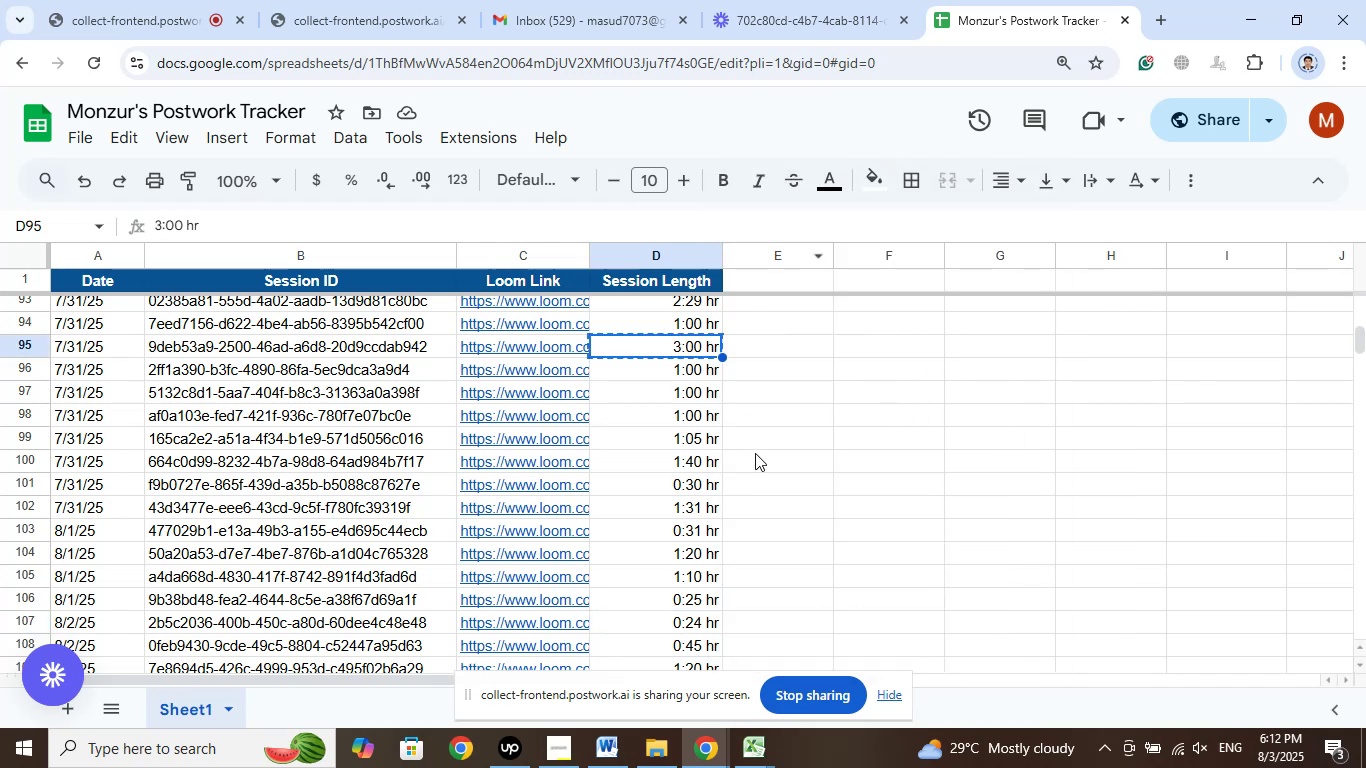 
scroll: coordinate [784, 479], scroll_direction: down, amount: 2.0
 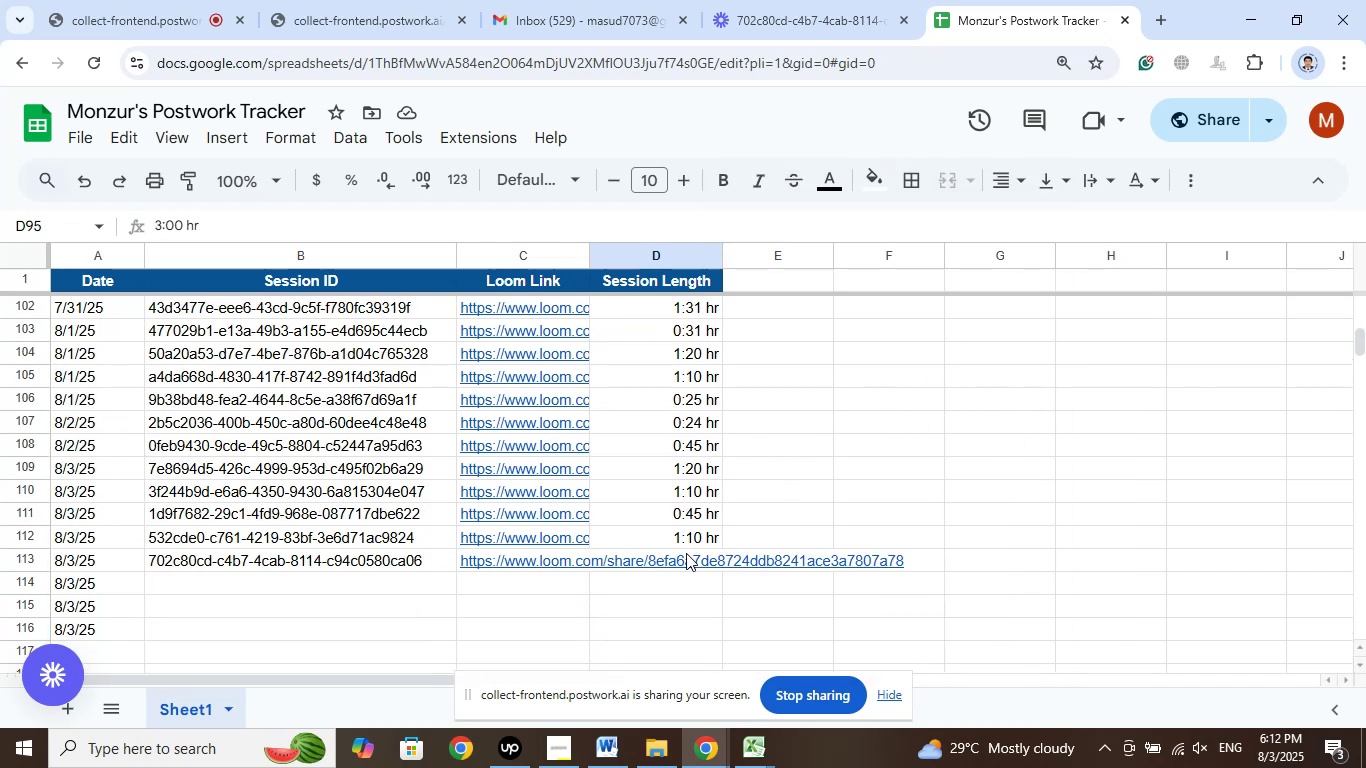 
right_click([685, 558])
 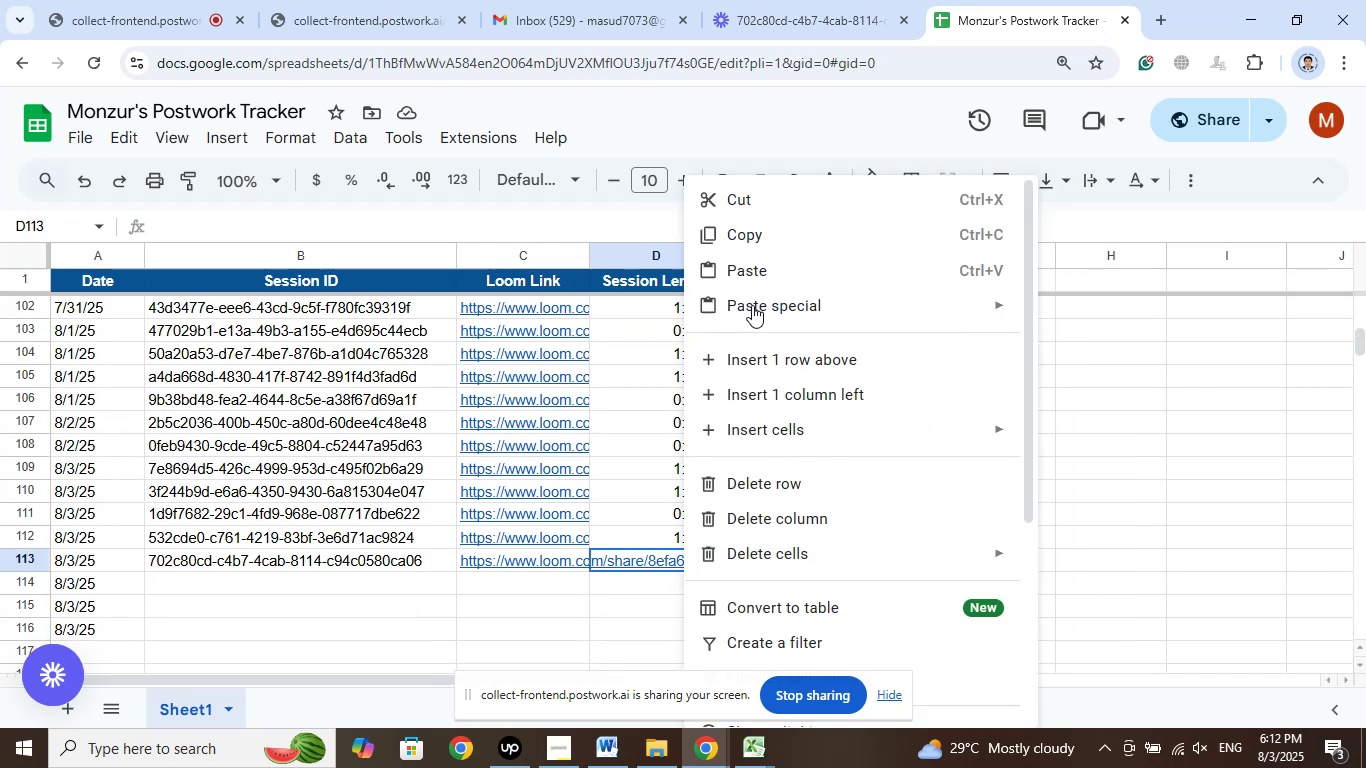 
left_click([755, 266])
 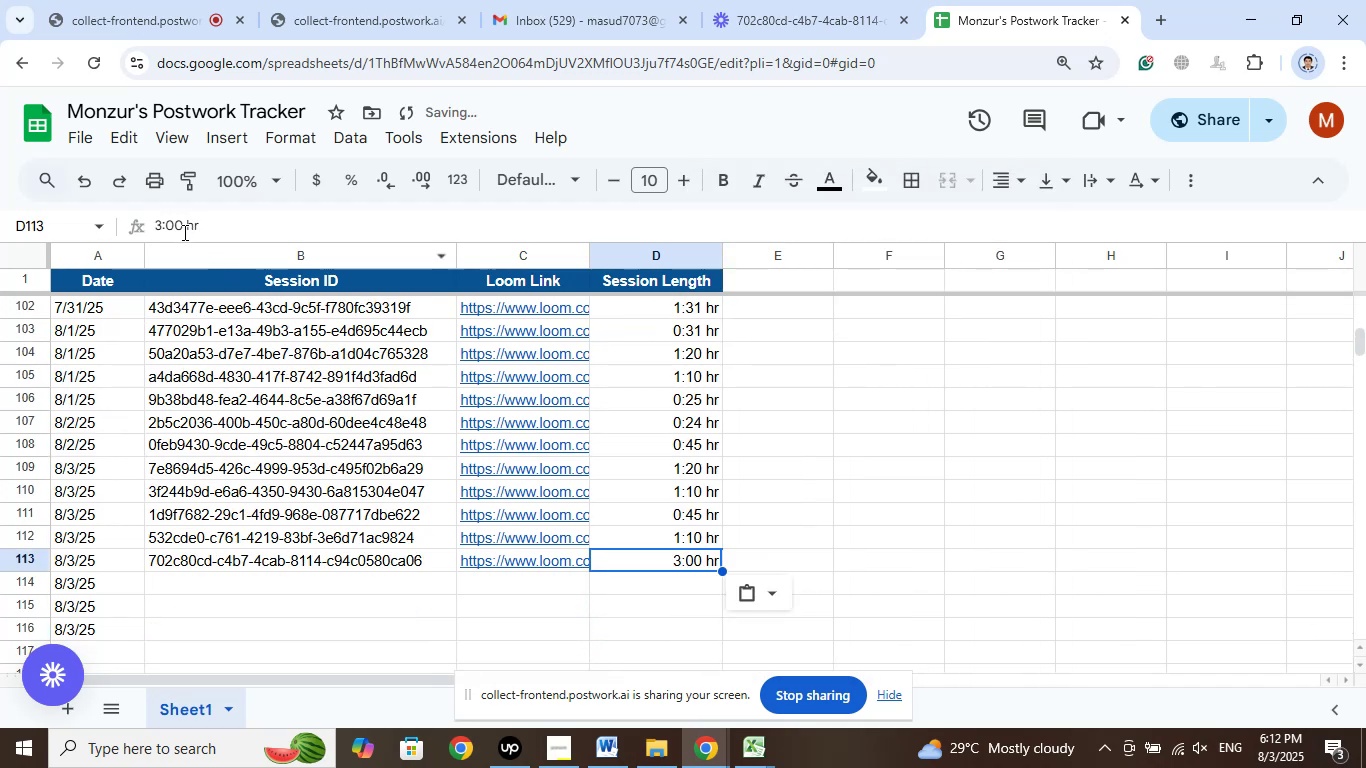 
left_click([179, 223])
 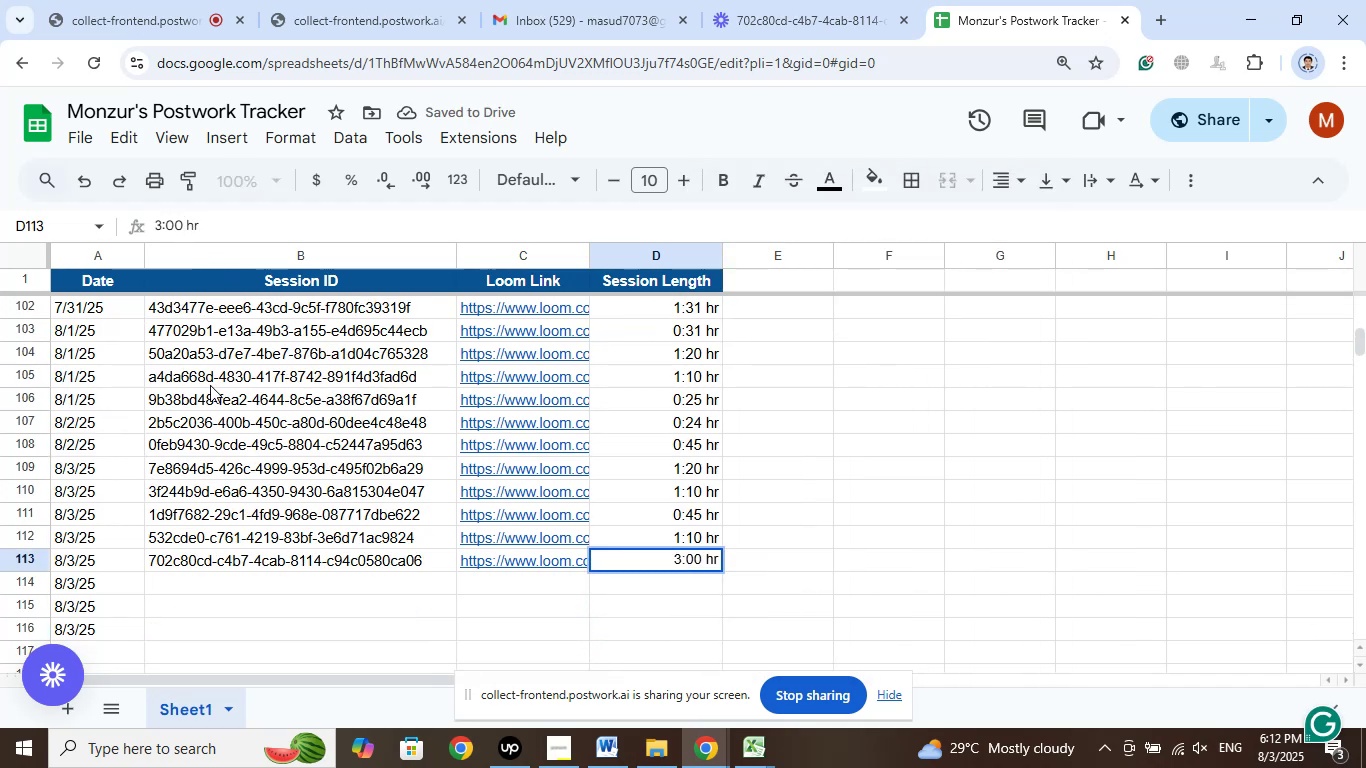 
key(ArrowLeft)
 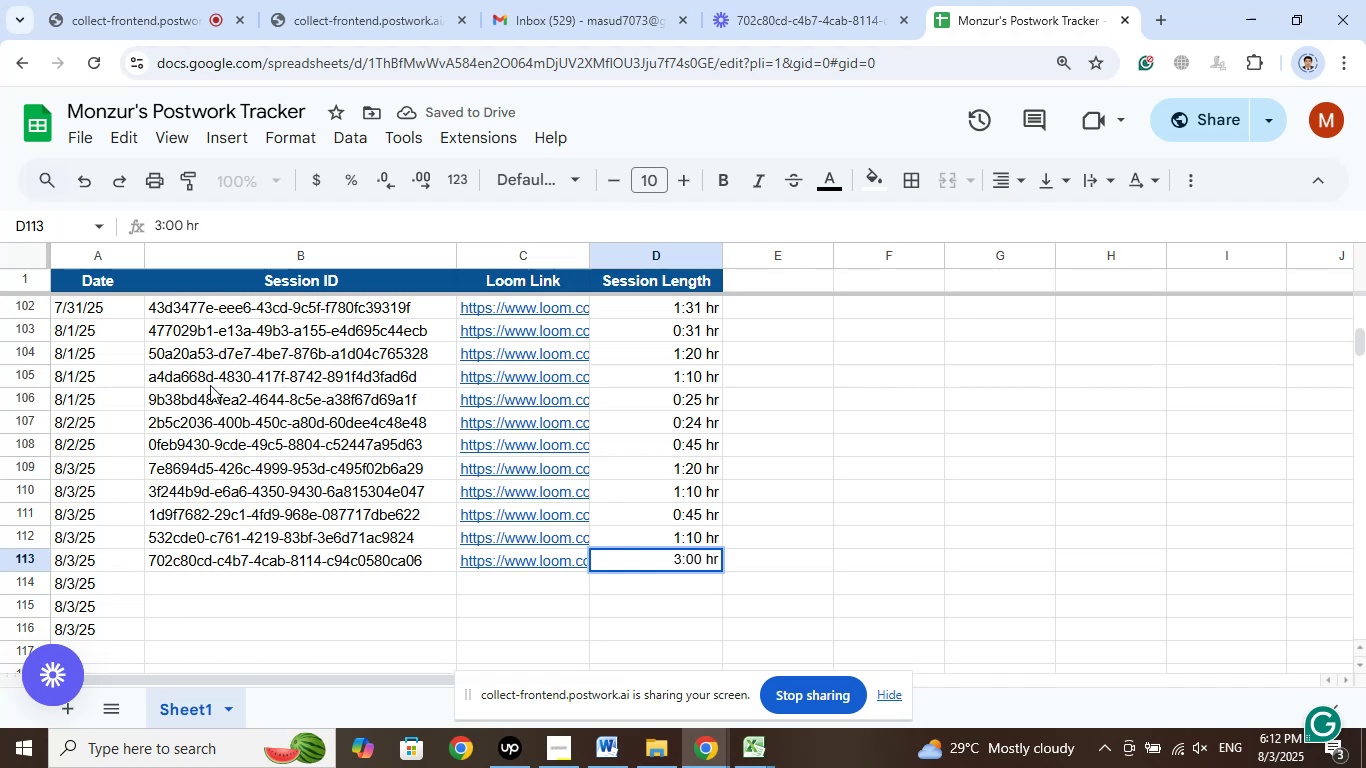 
key(Shift+ArrowLeft)
 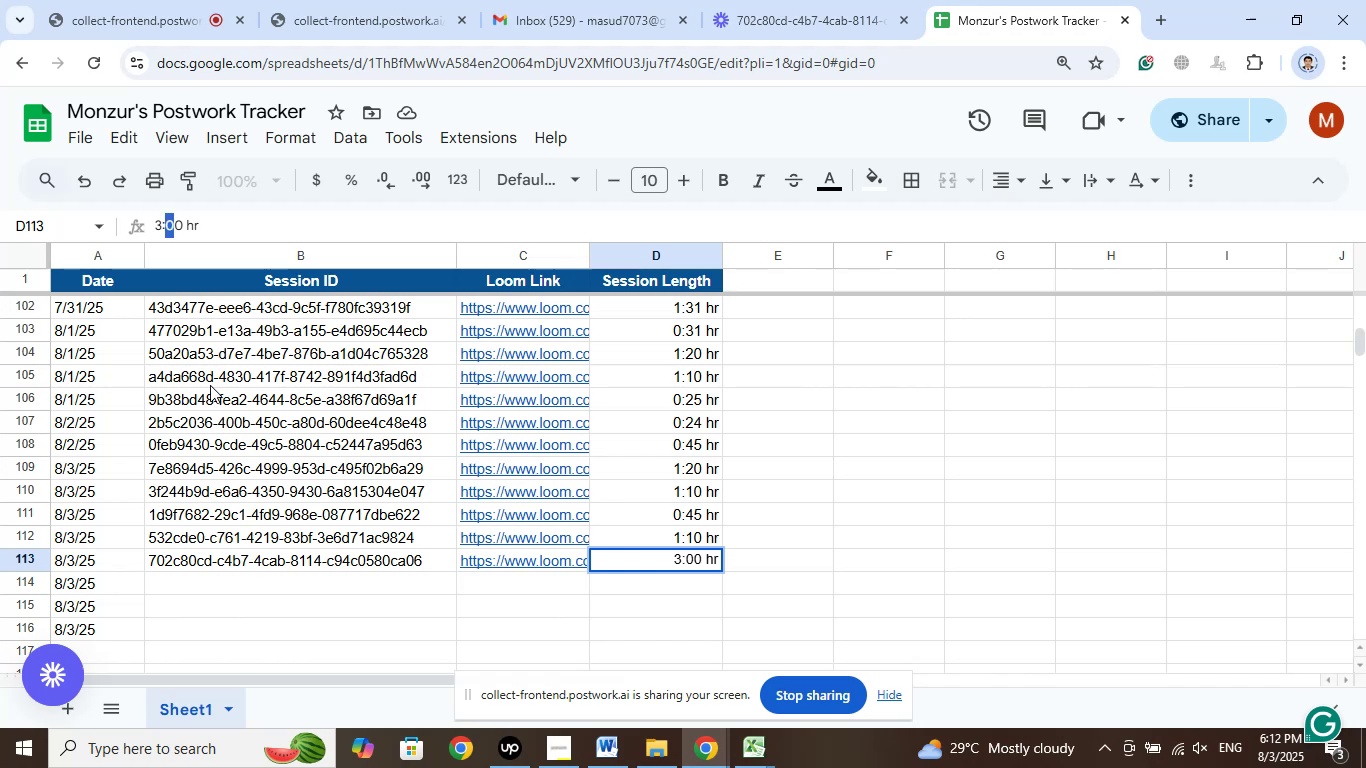 
key(Numpad3)
 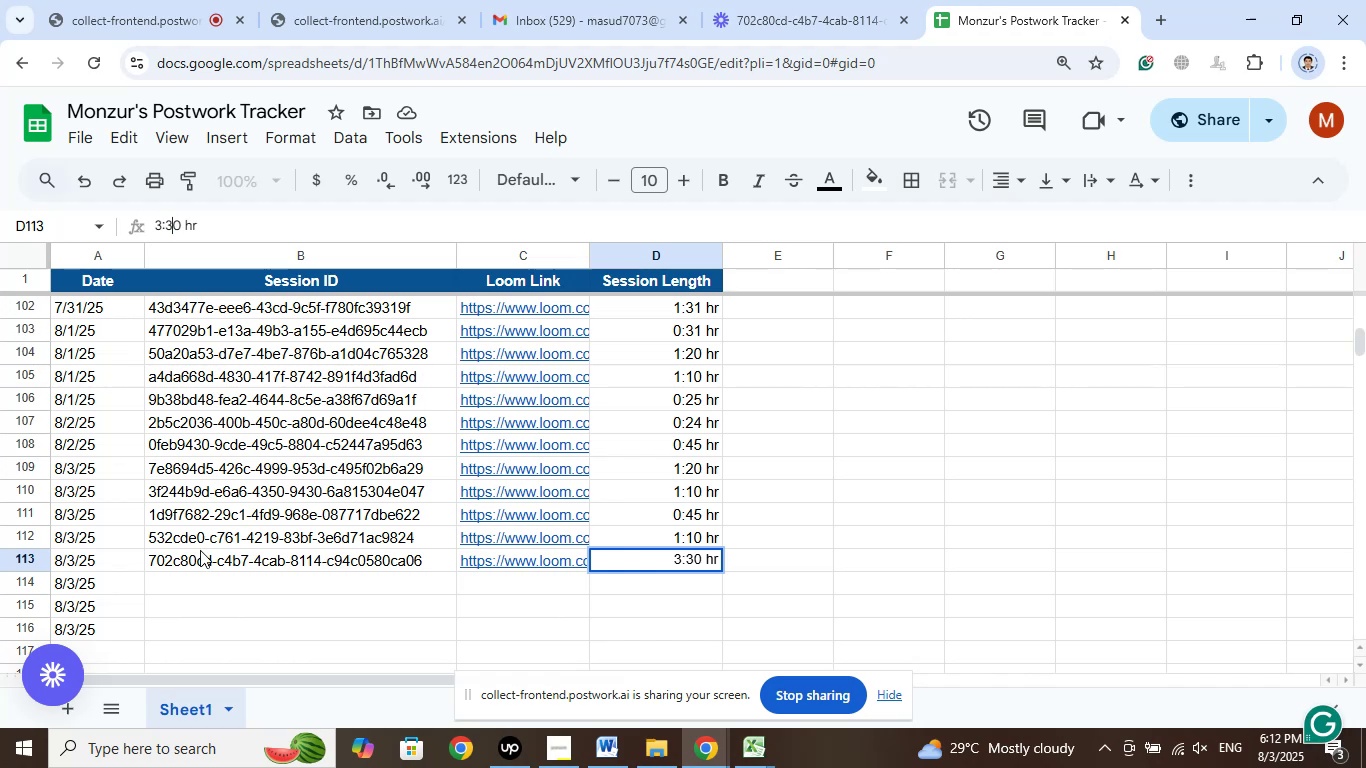 
left_click([239, 582])
 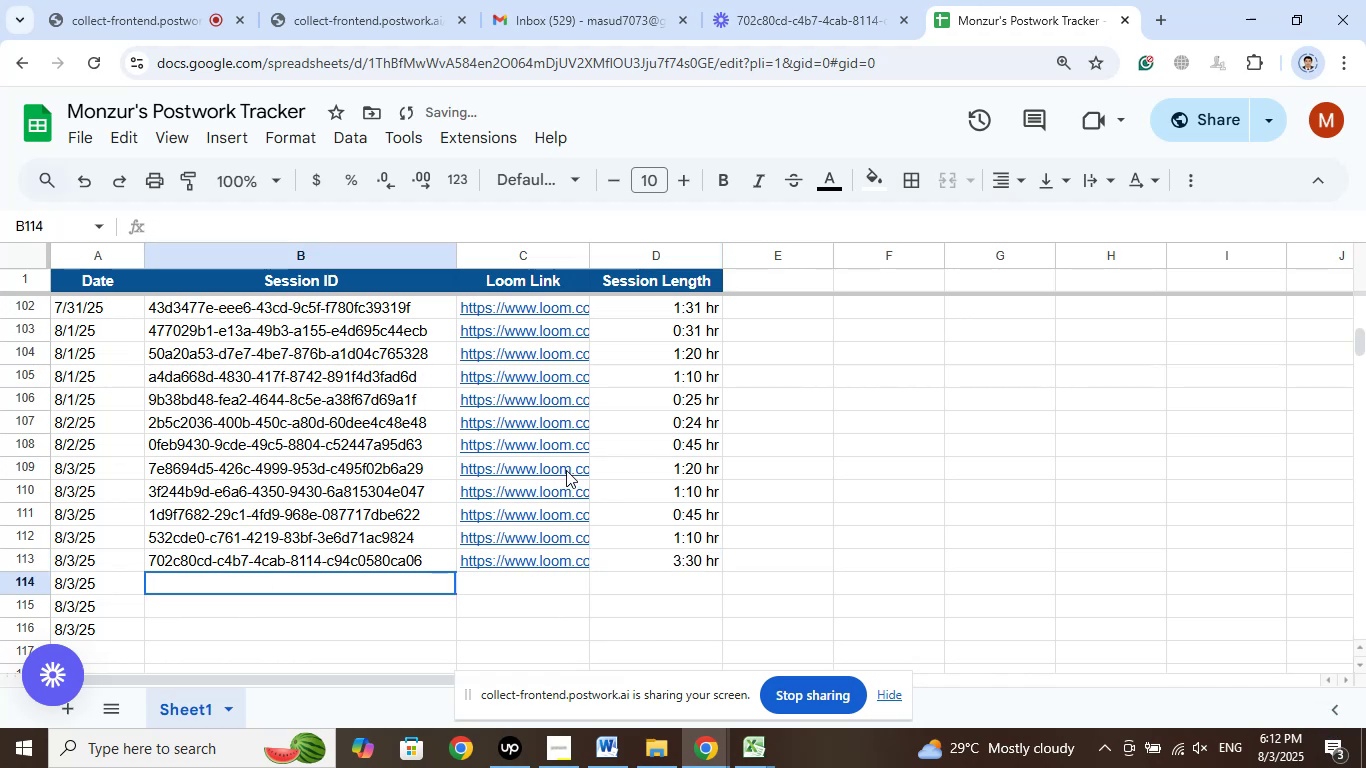 
scroll: coordinate [577, 467], scroll_direction: down, amount: 1.0
 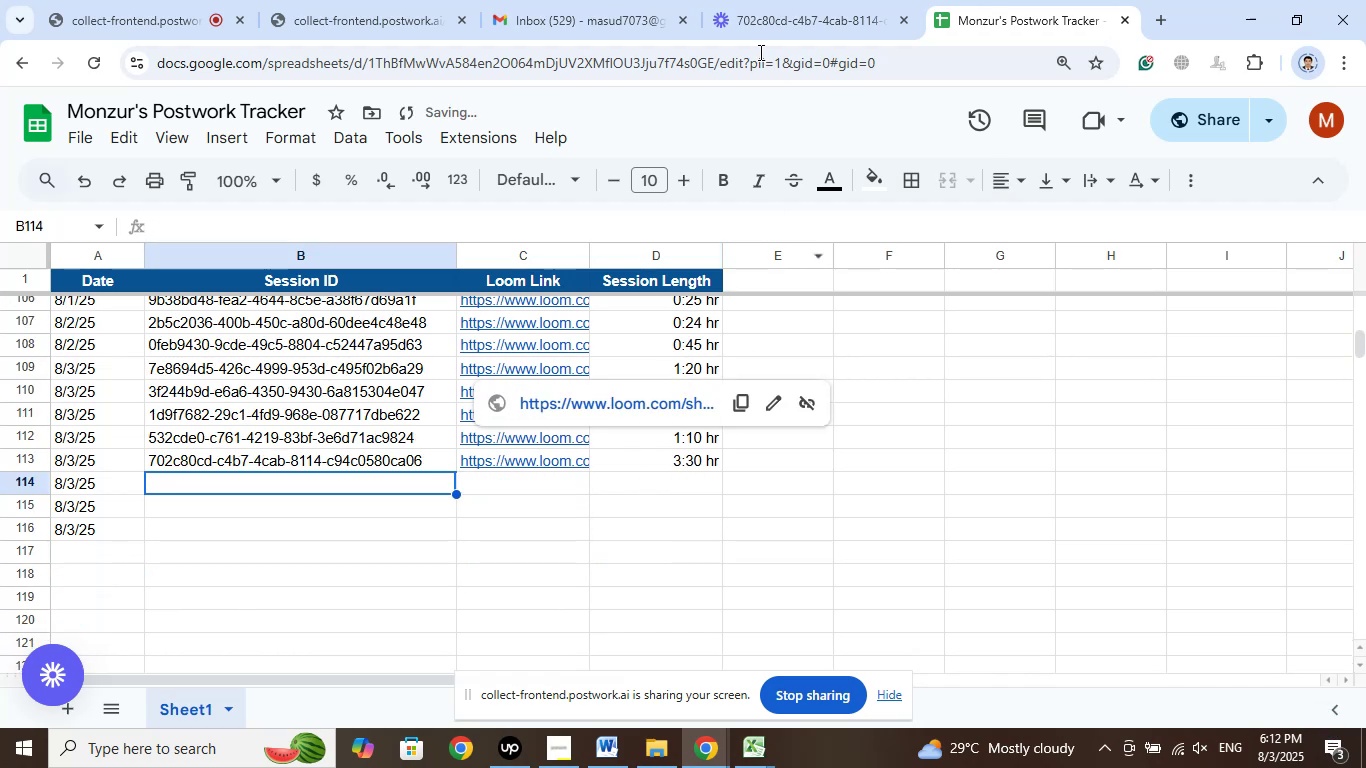 
left_click([786, 0])
 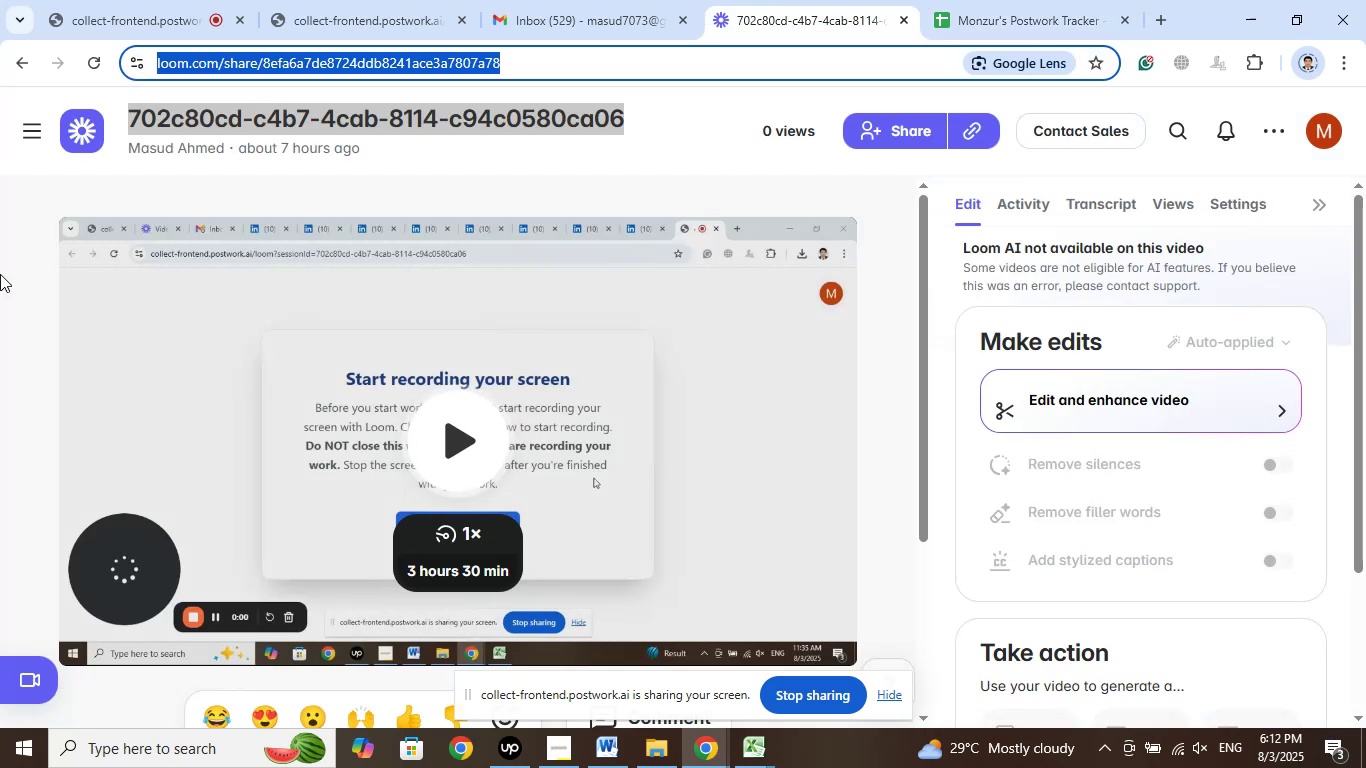 
left_click([26, 71])
 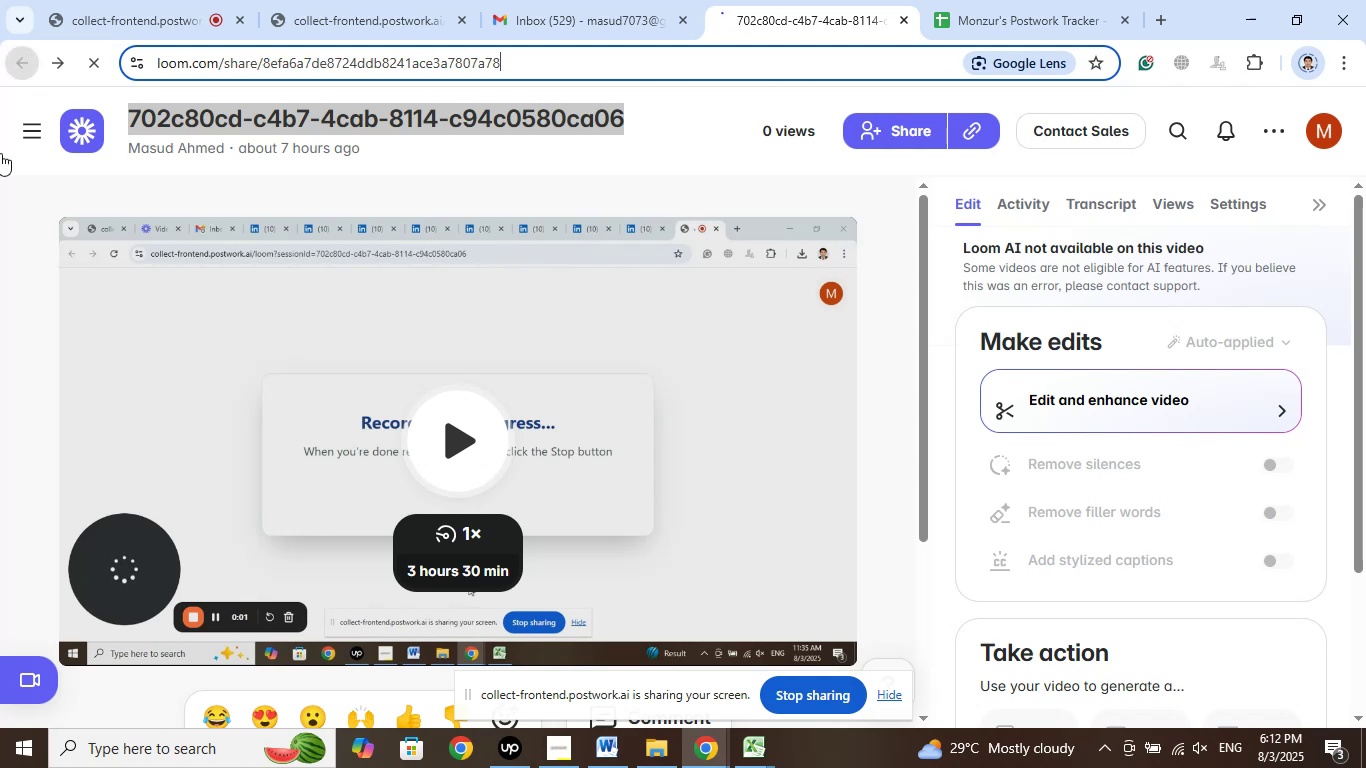 
mouse_move([31, 289])
 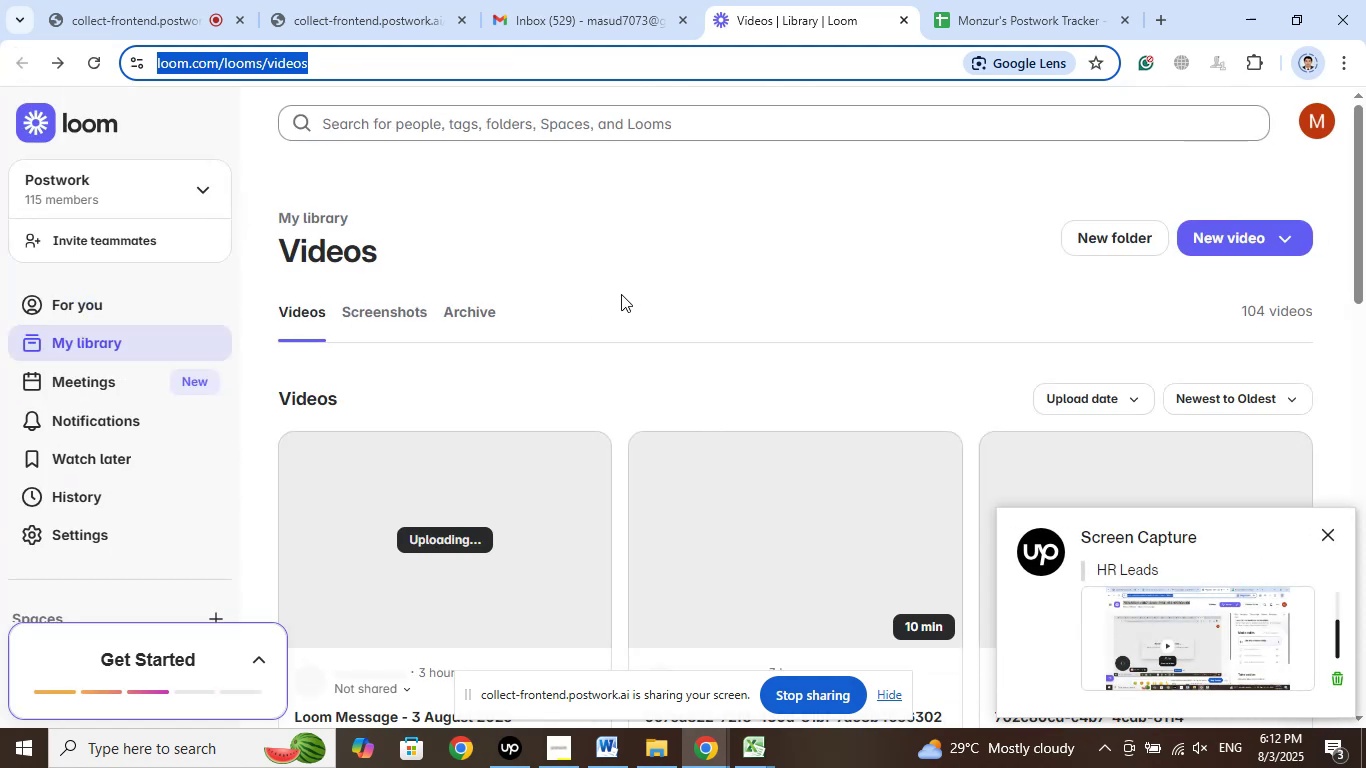 
wait(10.11)
 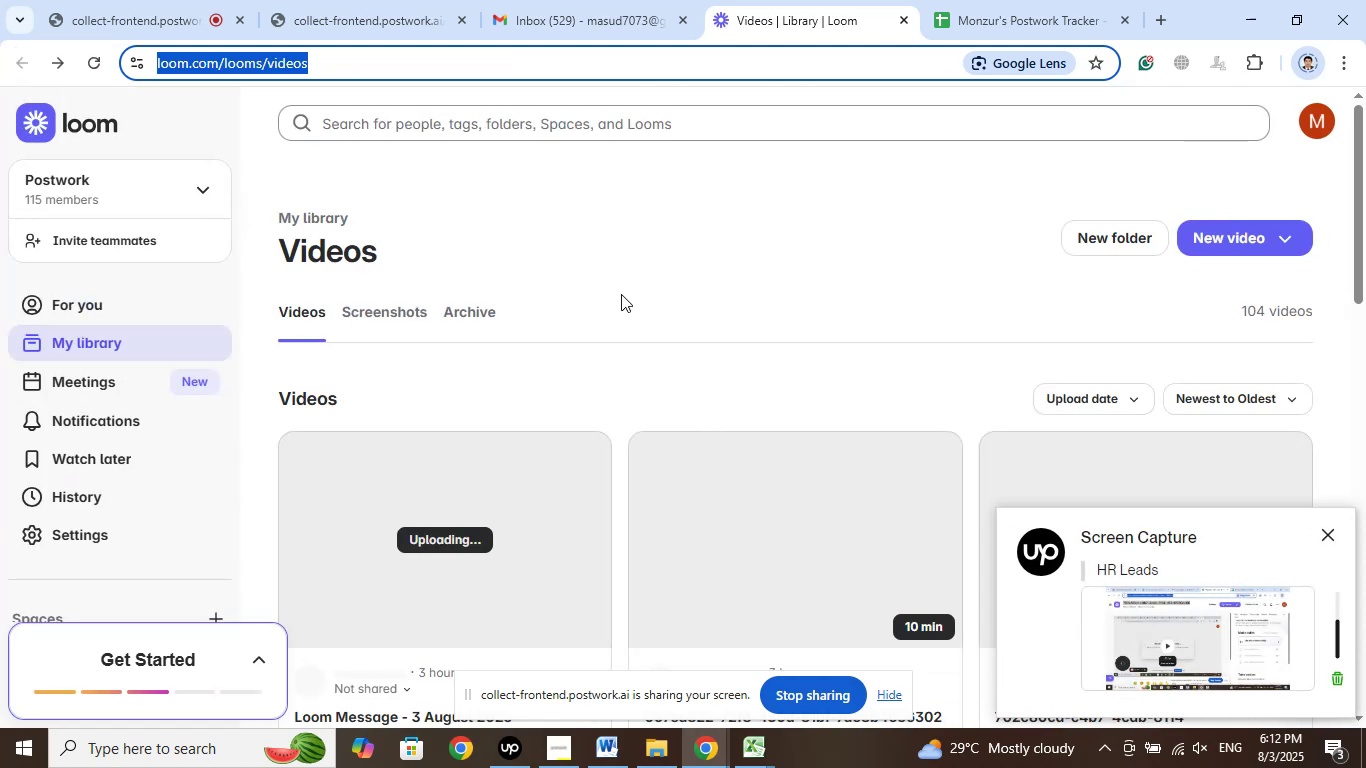 
scroll: coordinate [654, 220], scroll_direction: down, amount: 2.0
 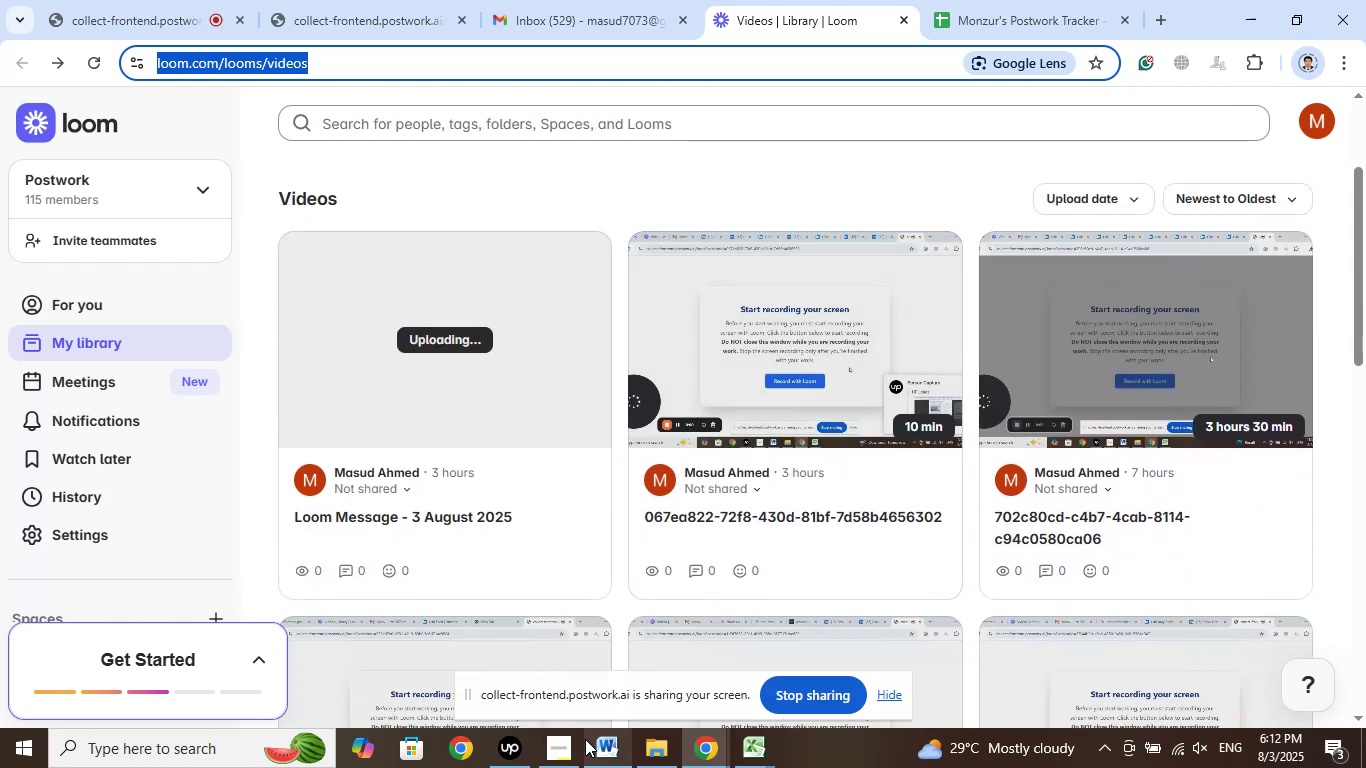 
left_click([514, 750])
 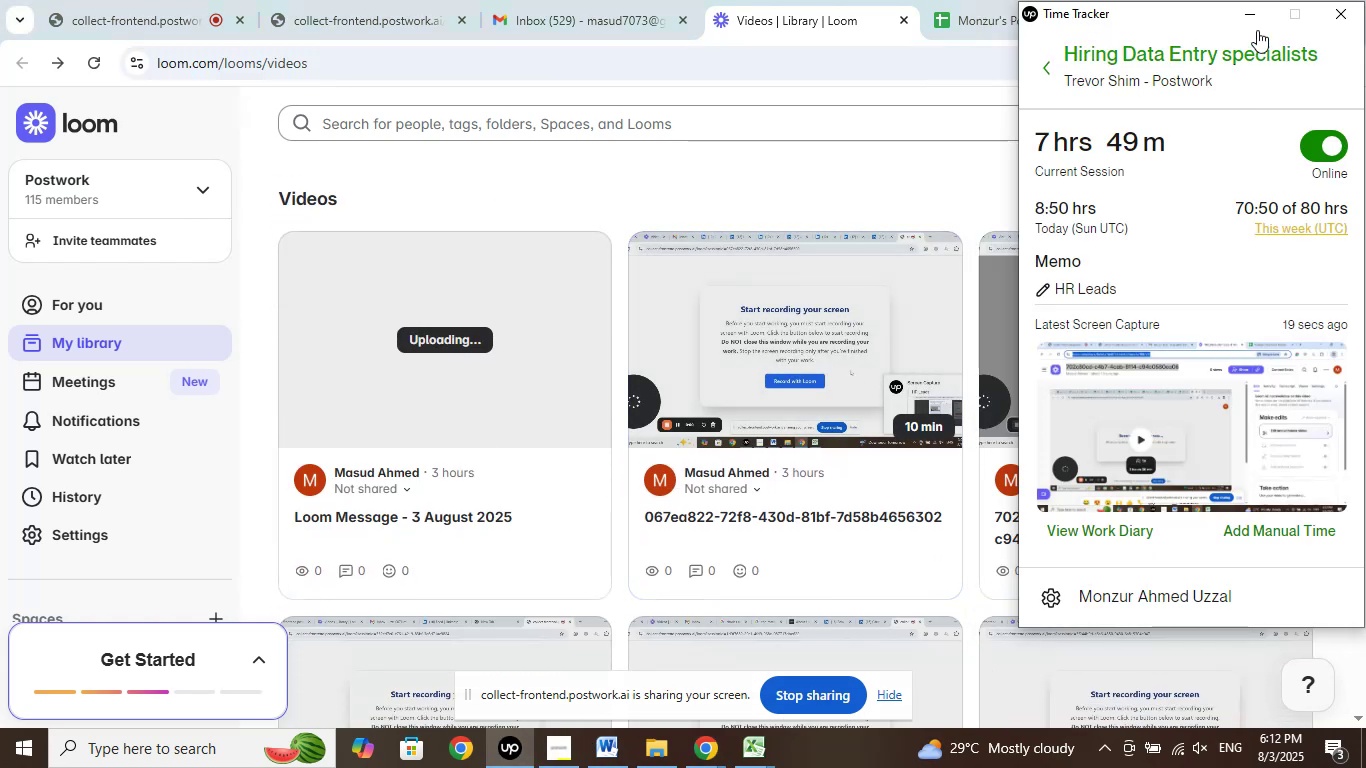 
left_click([1257, 27])
 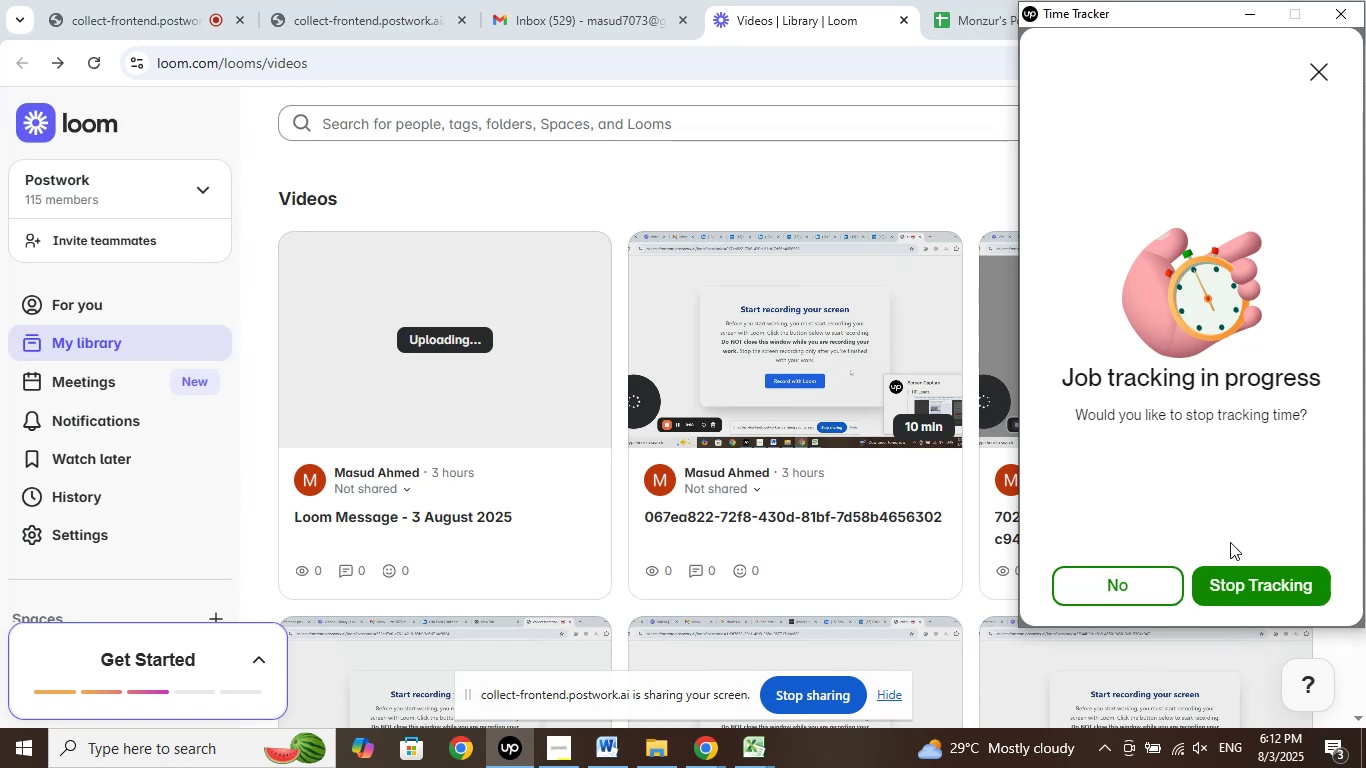 
left_click([1144, 581])
 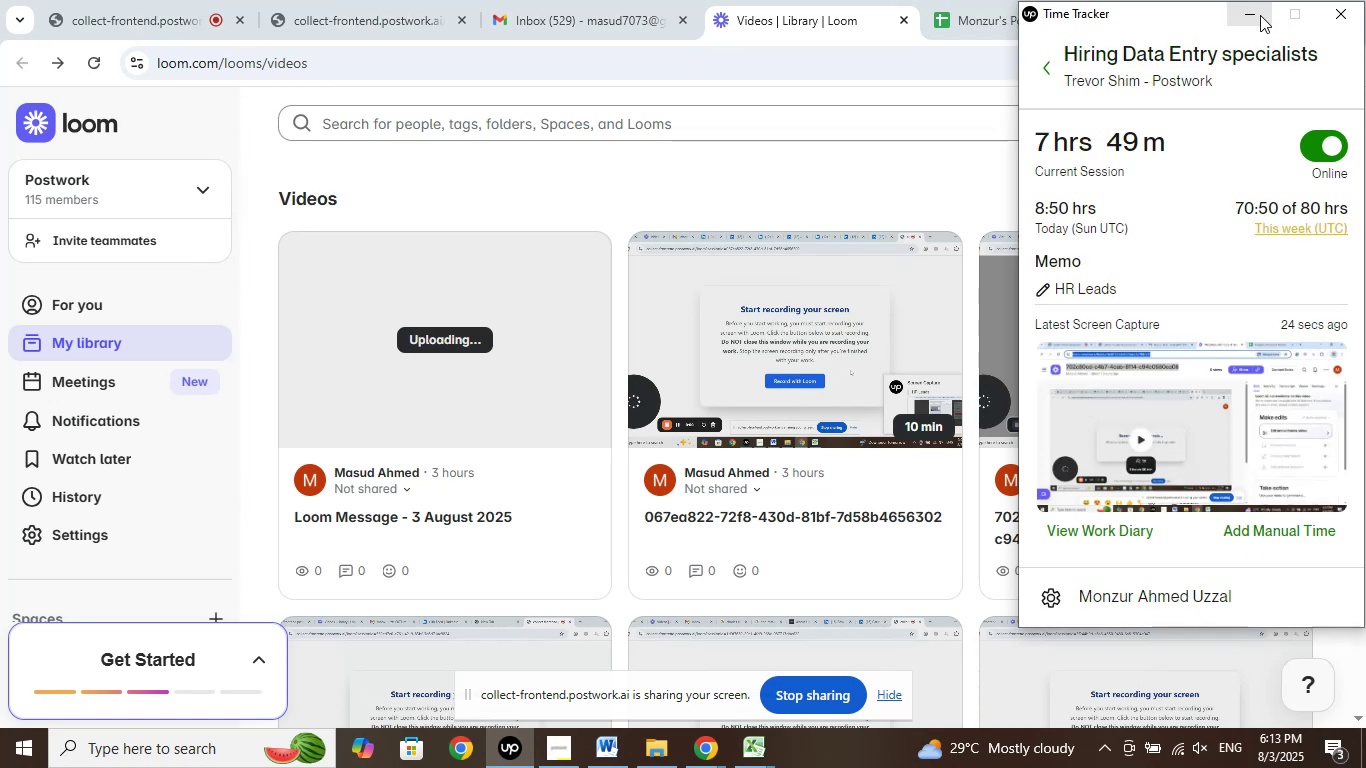 
left_click([1256, 17])
 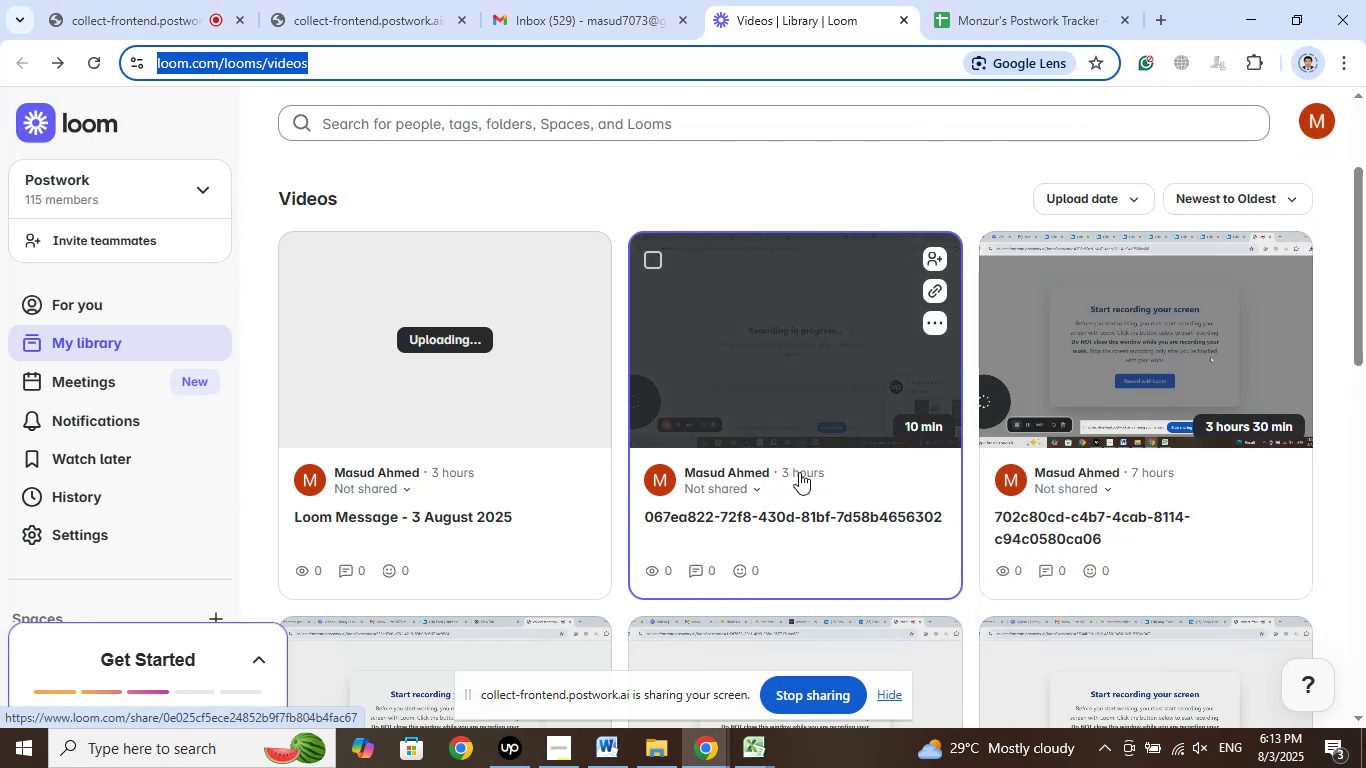 
left_click([794, 365])
 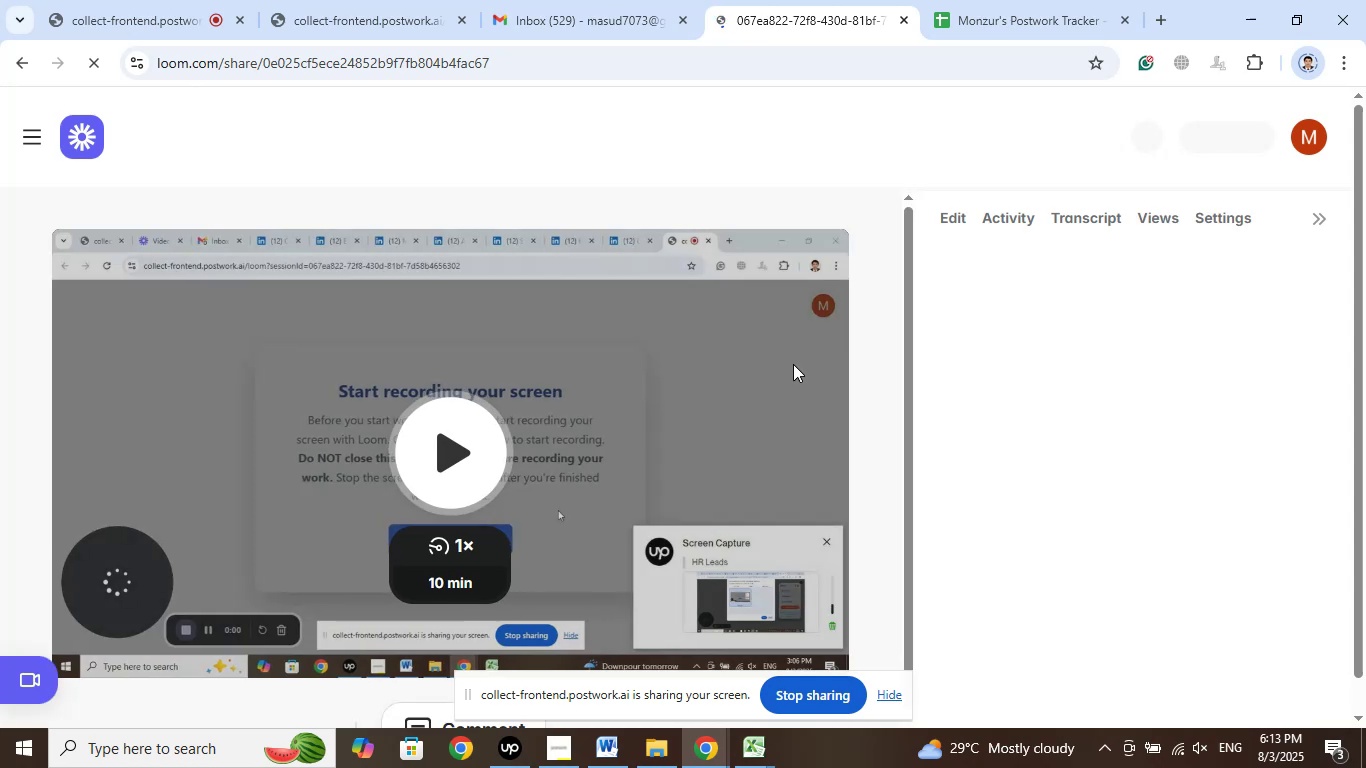 
wait(10.64)
 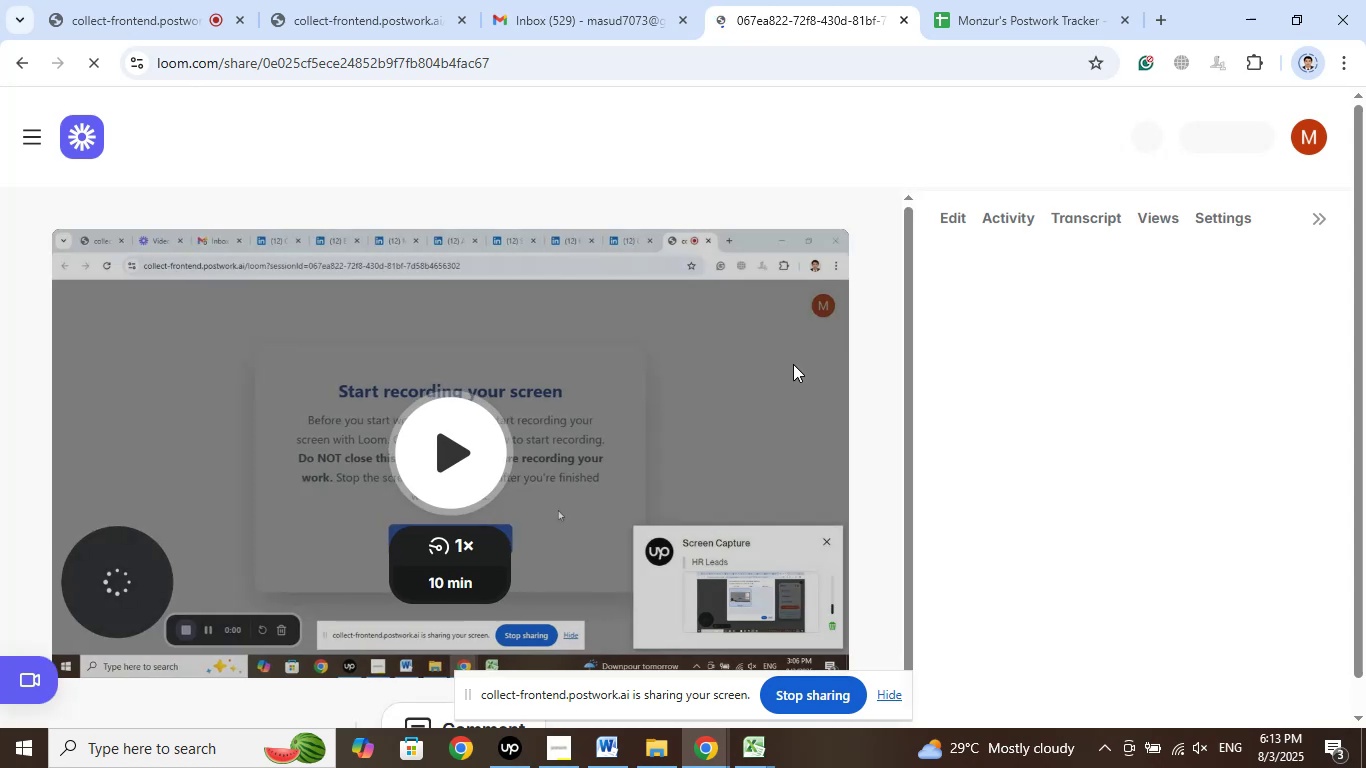 
left_click([903, 134])
 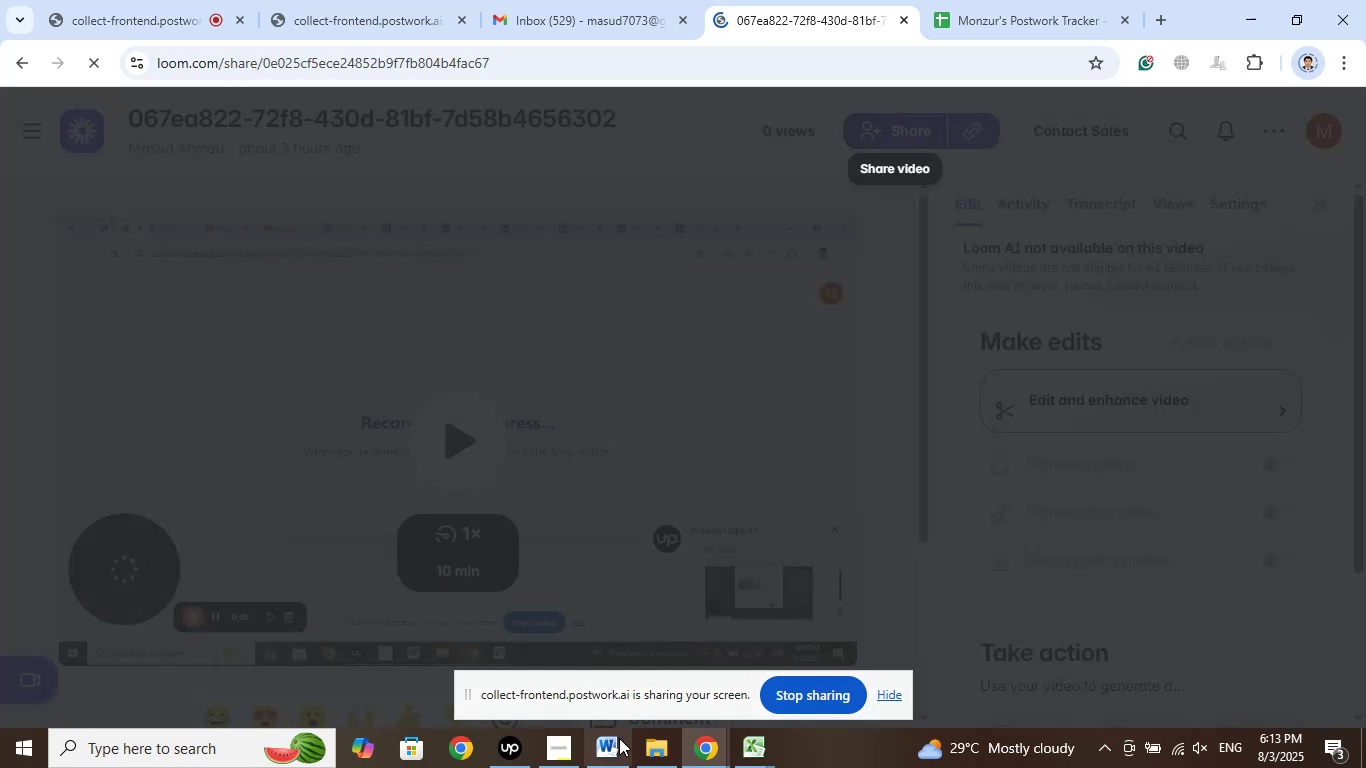 
left_click([617, 743])
 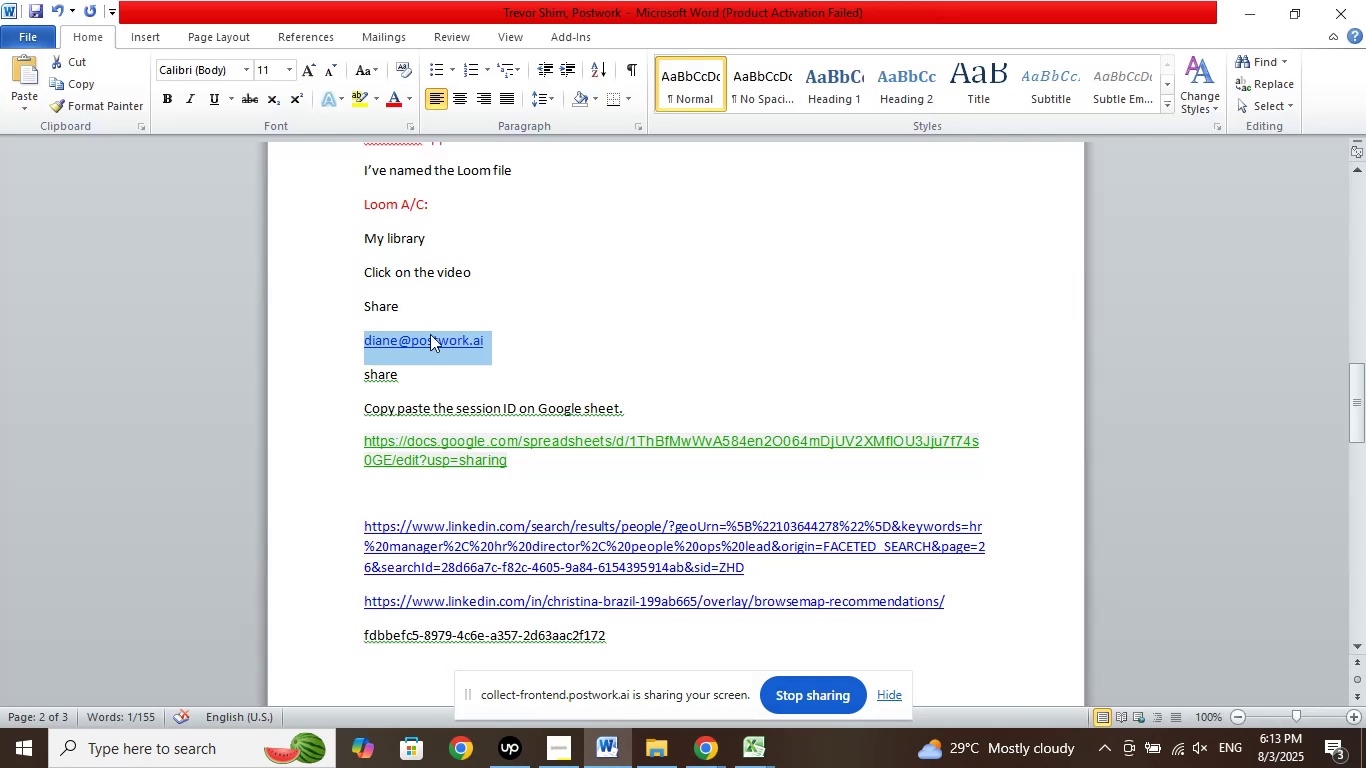 
right_click([430, 339])
 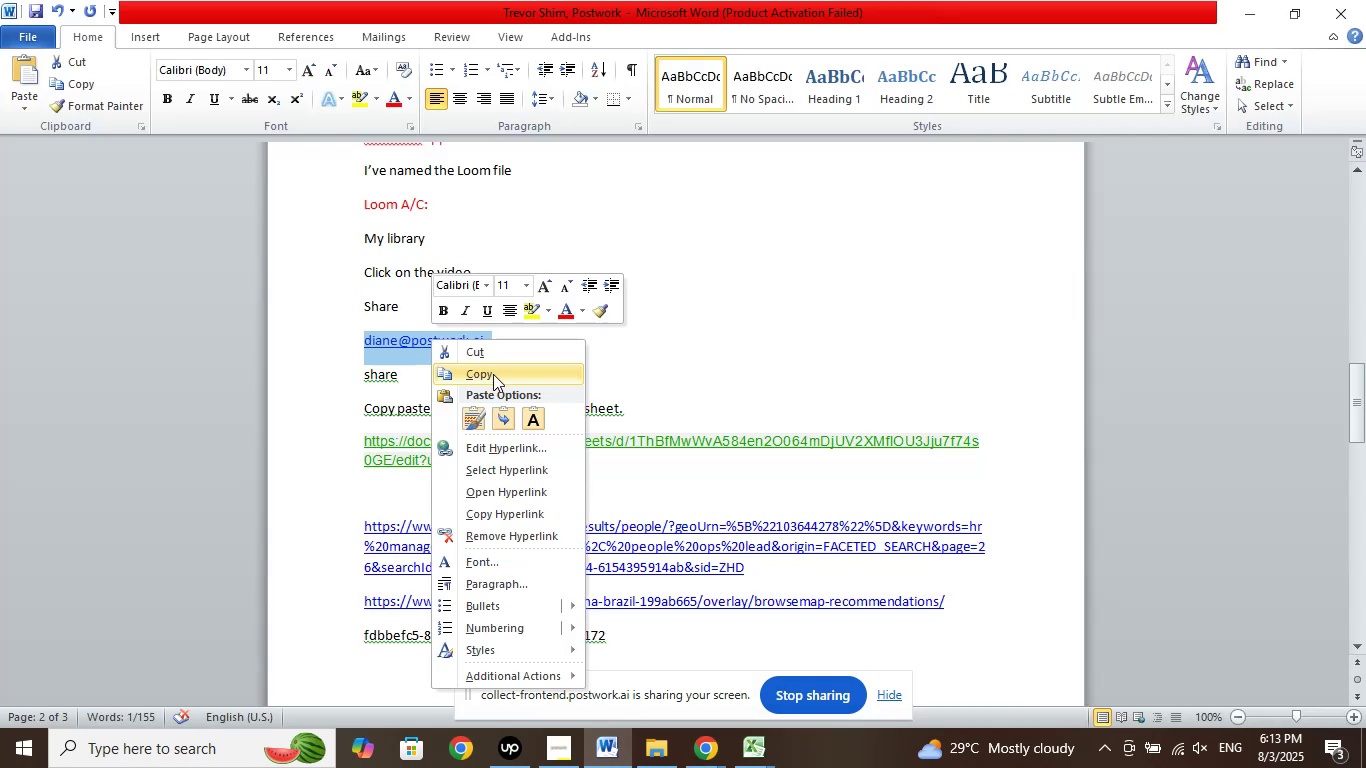 
left_click([493, 374])
 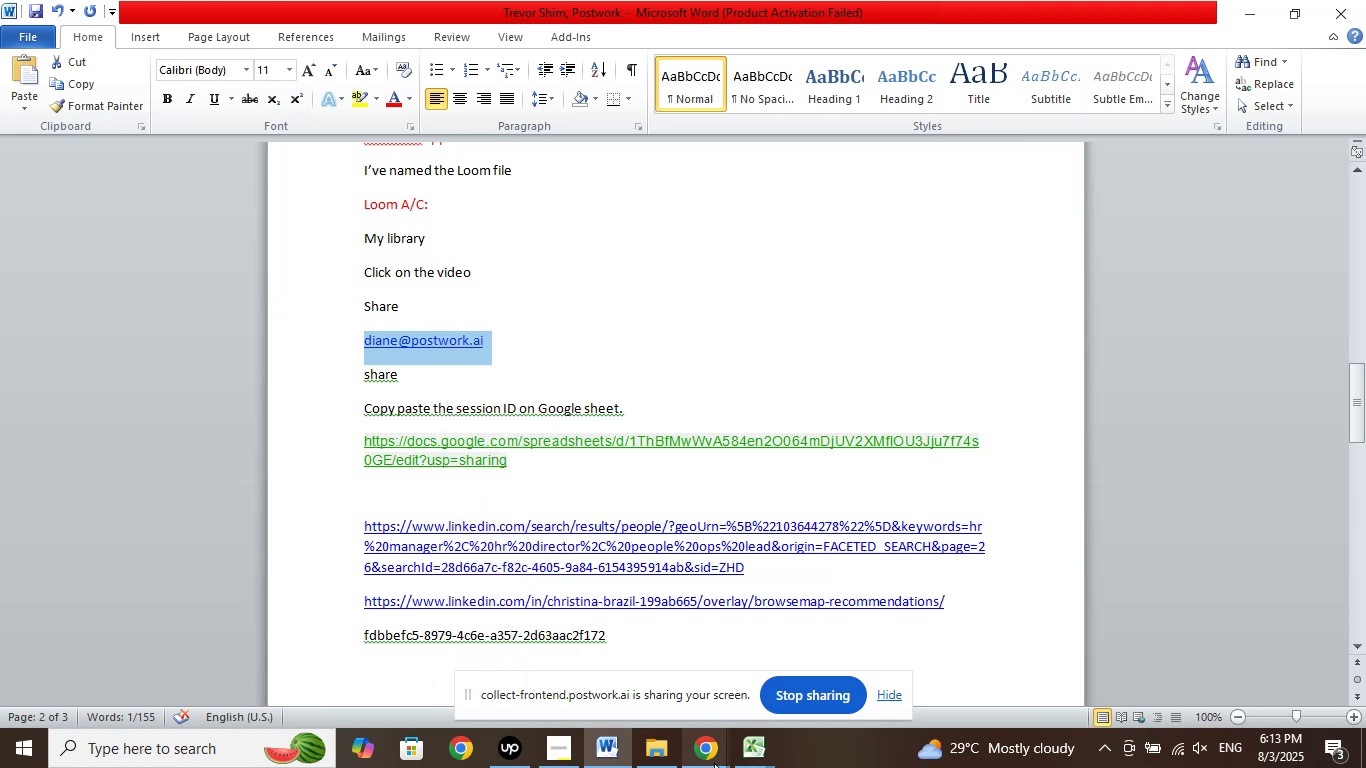 
left_click([714, 763])
 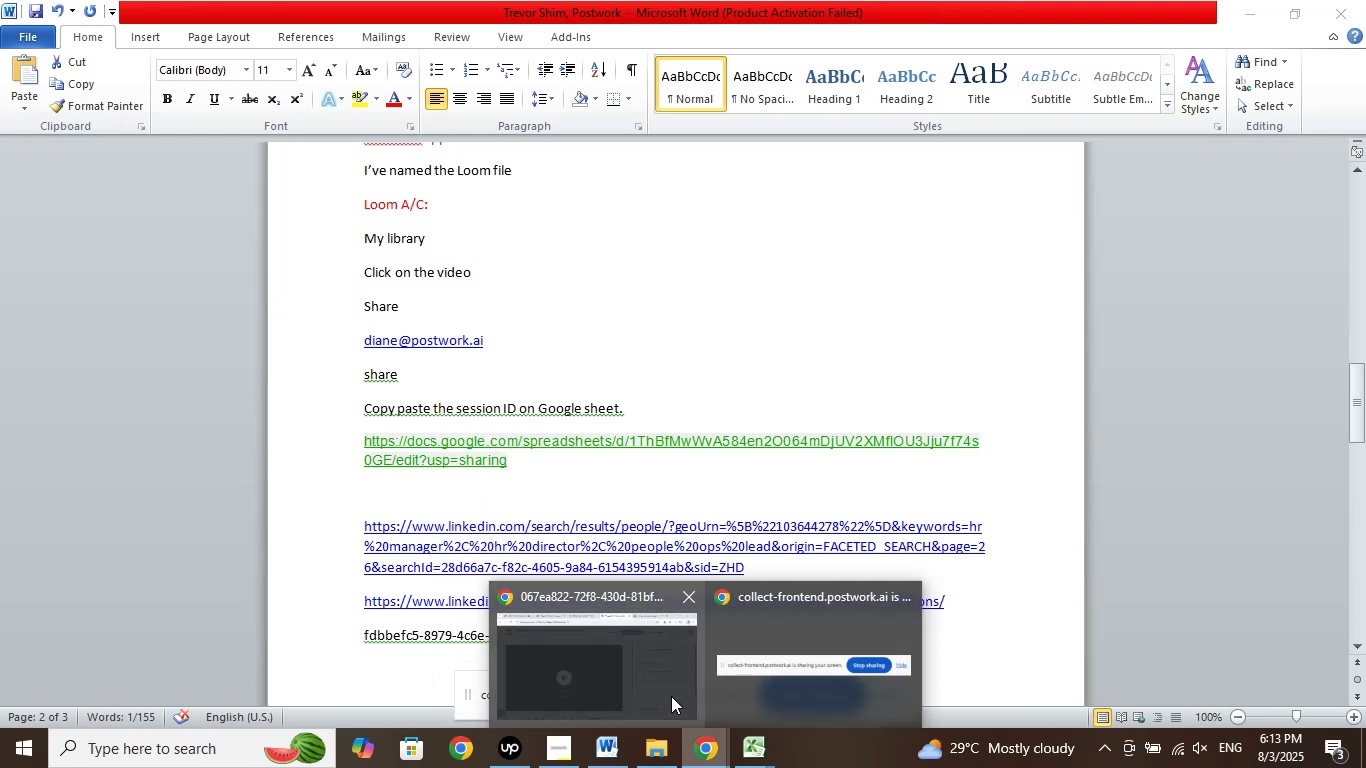 
left_click([670, 691])
 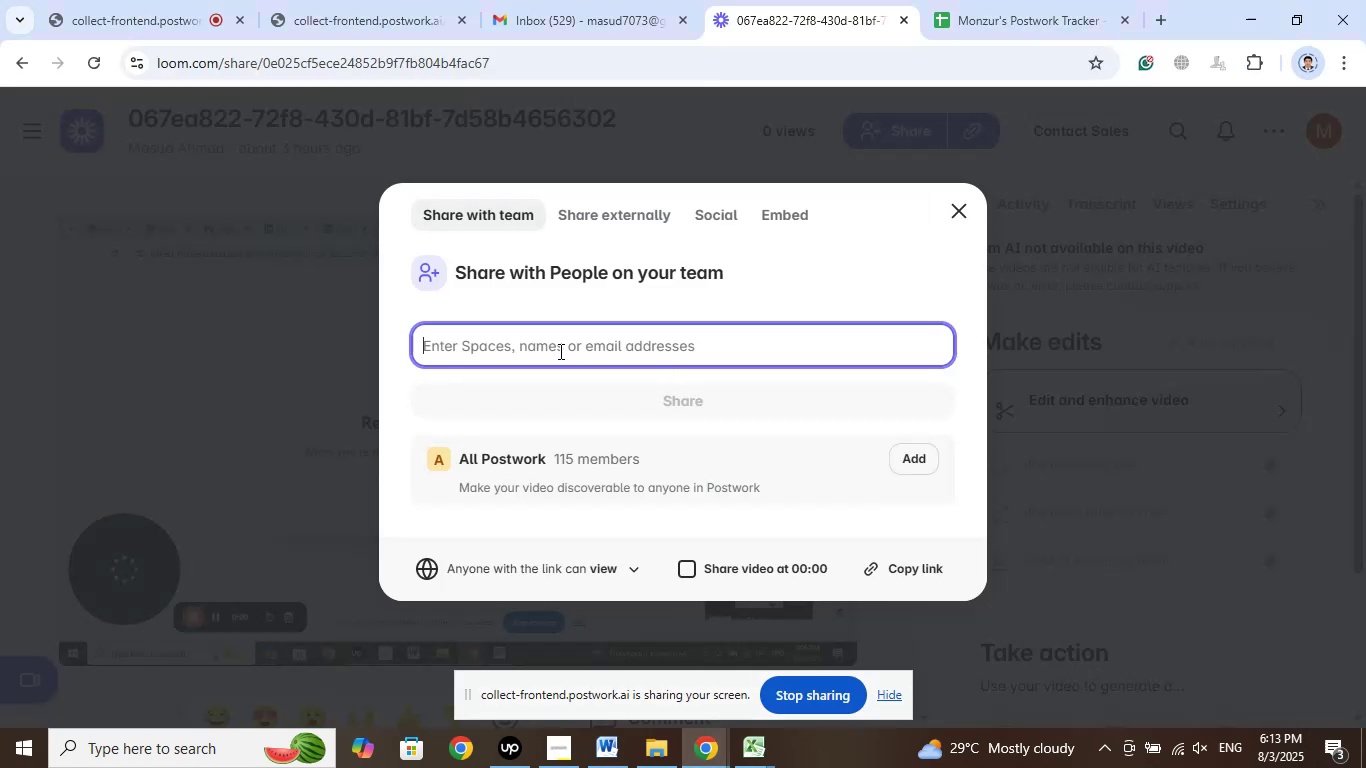 
right_click([536, 337])
 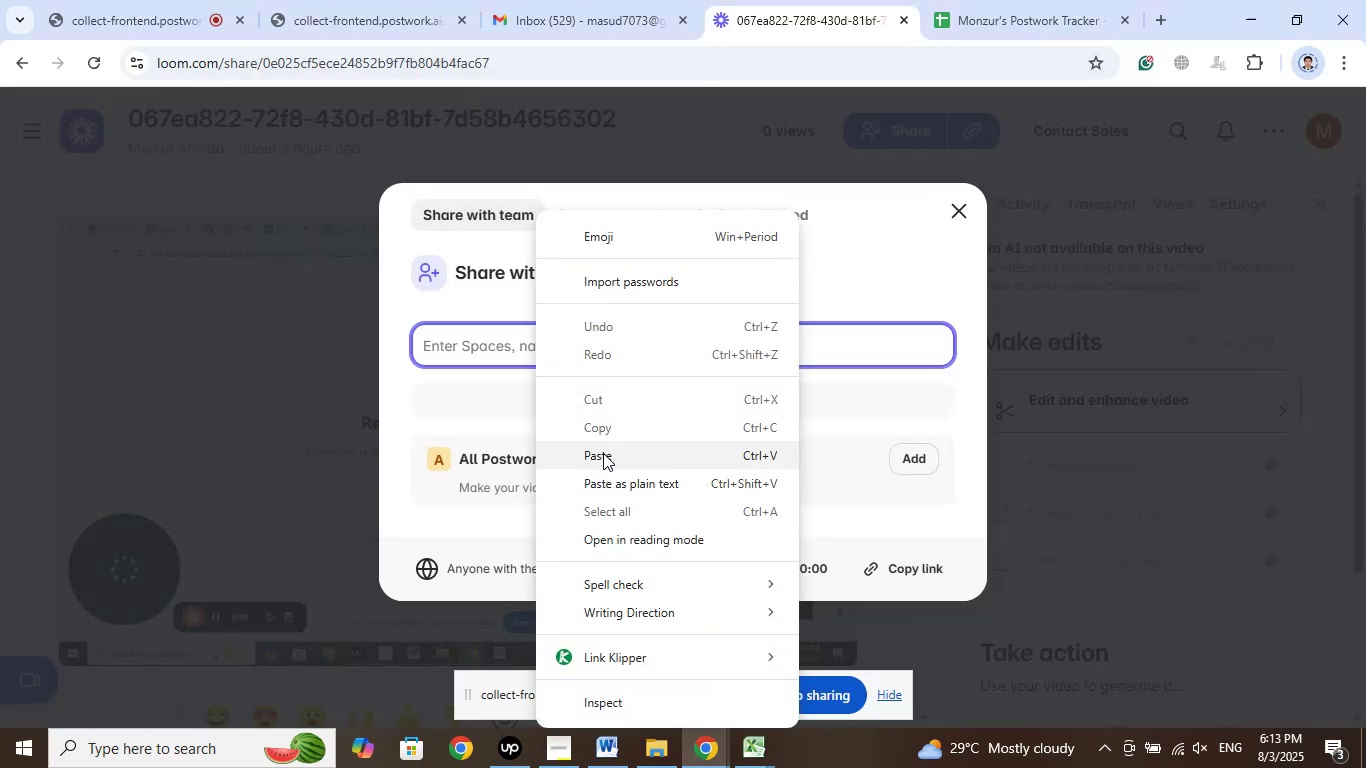 
left_click([603, 451])
 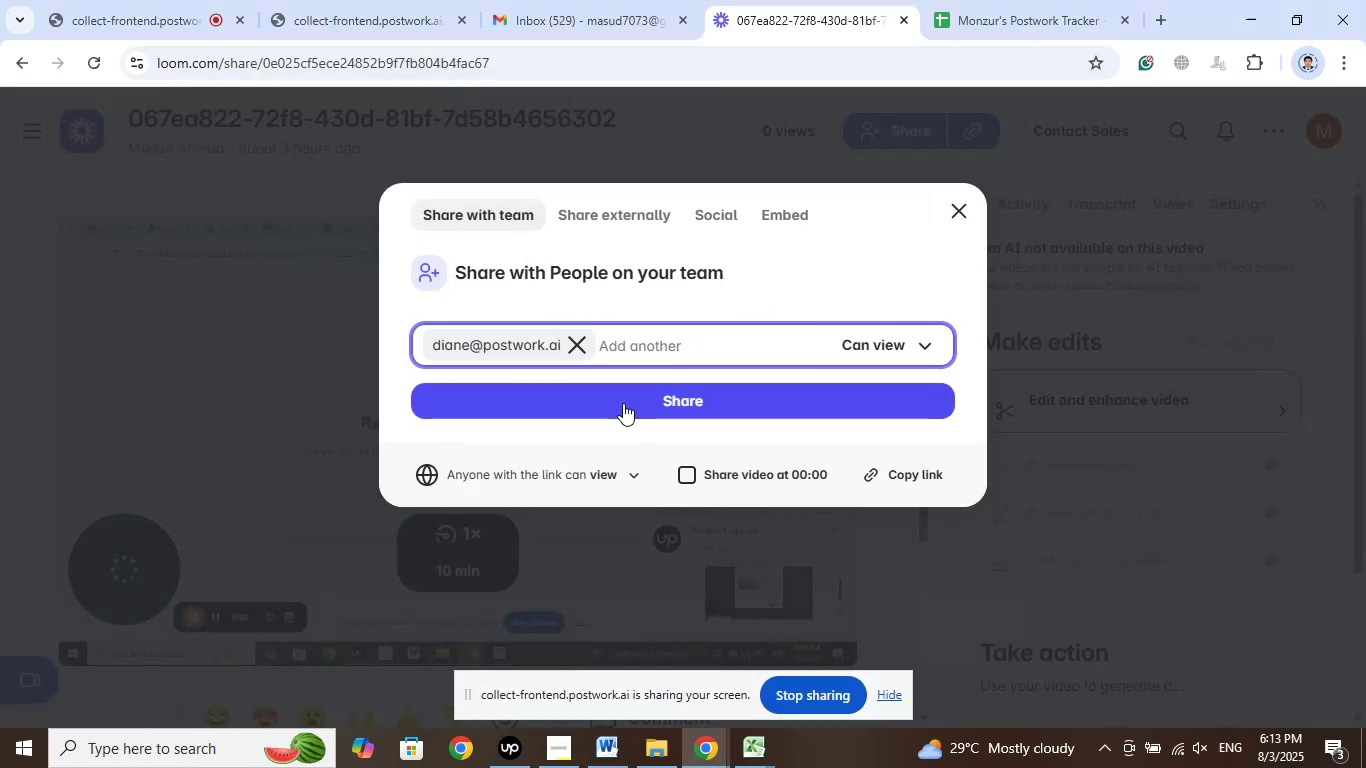 
wait(6.22)
 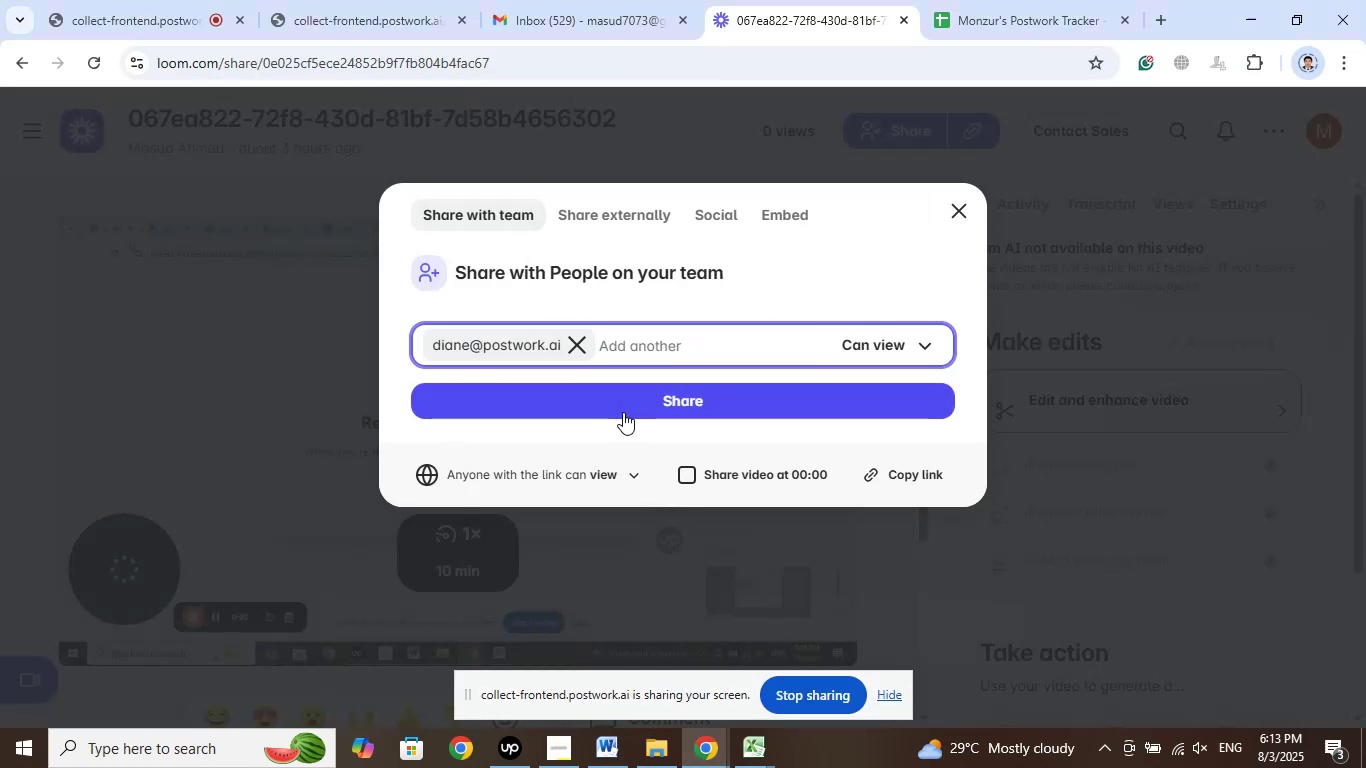 
left_click([623, 403])
 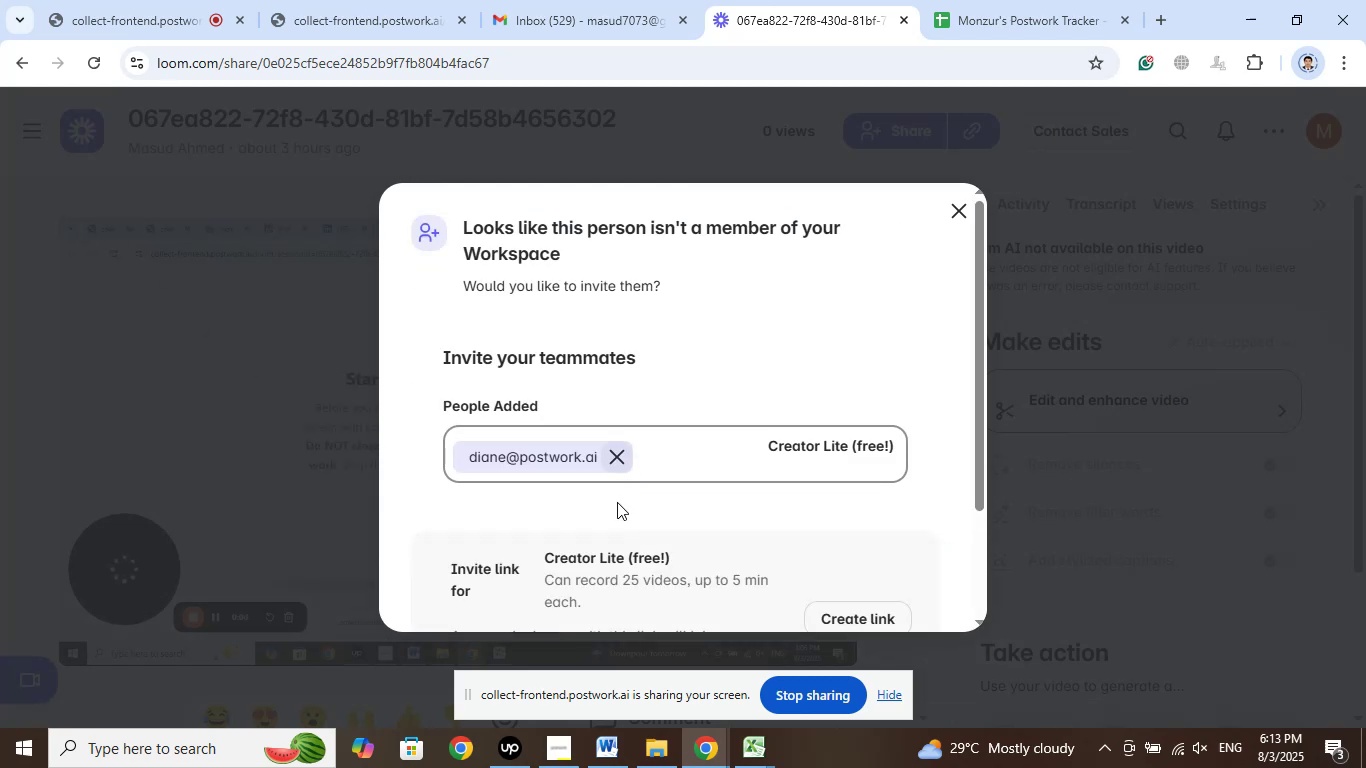 
scroll: coordinate [639, 459], scroll_direction: down, amount: 6.0
 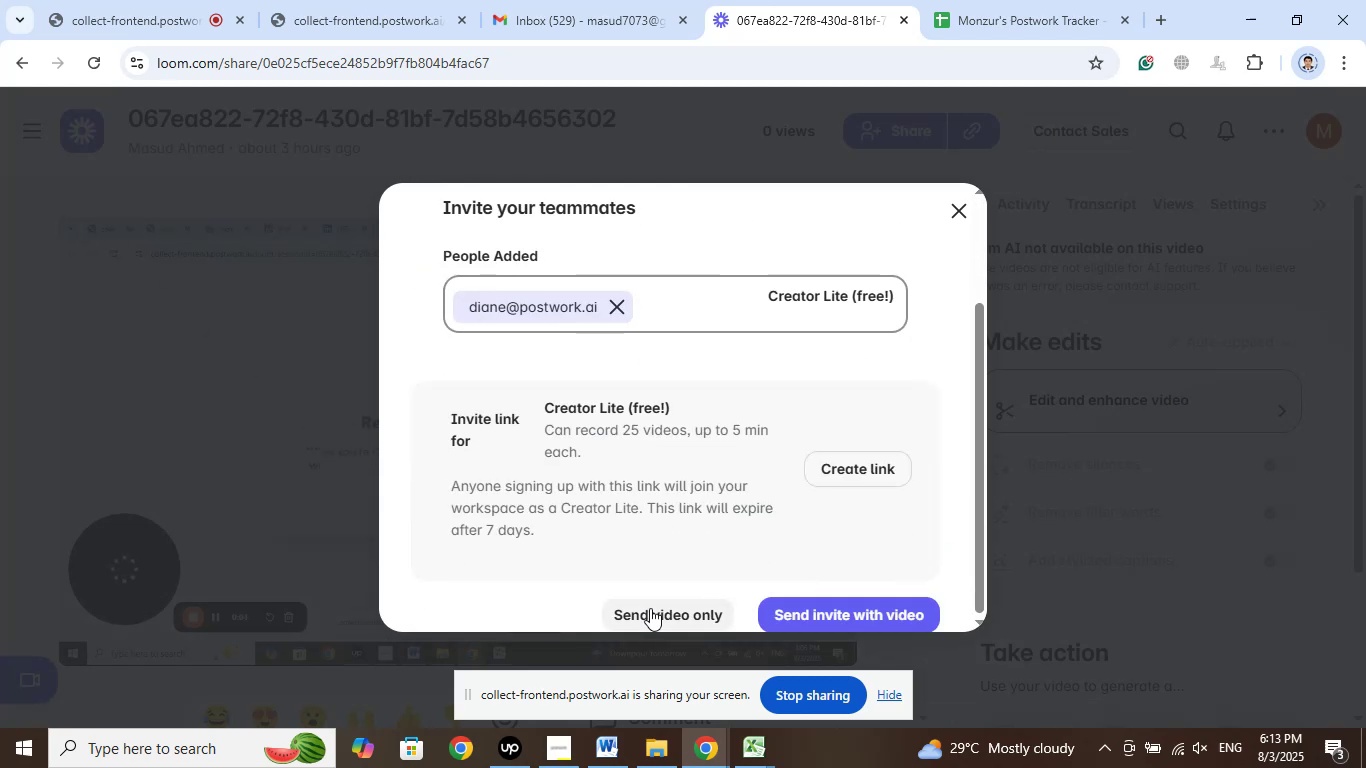 
left_click([650, 608])
 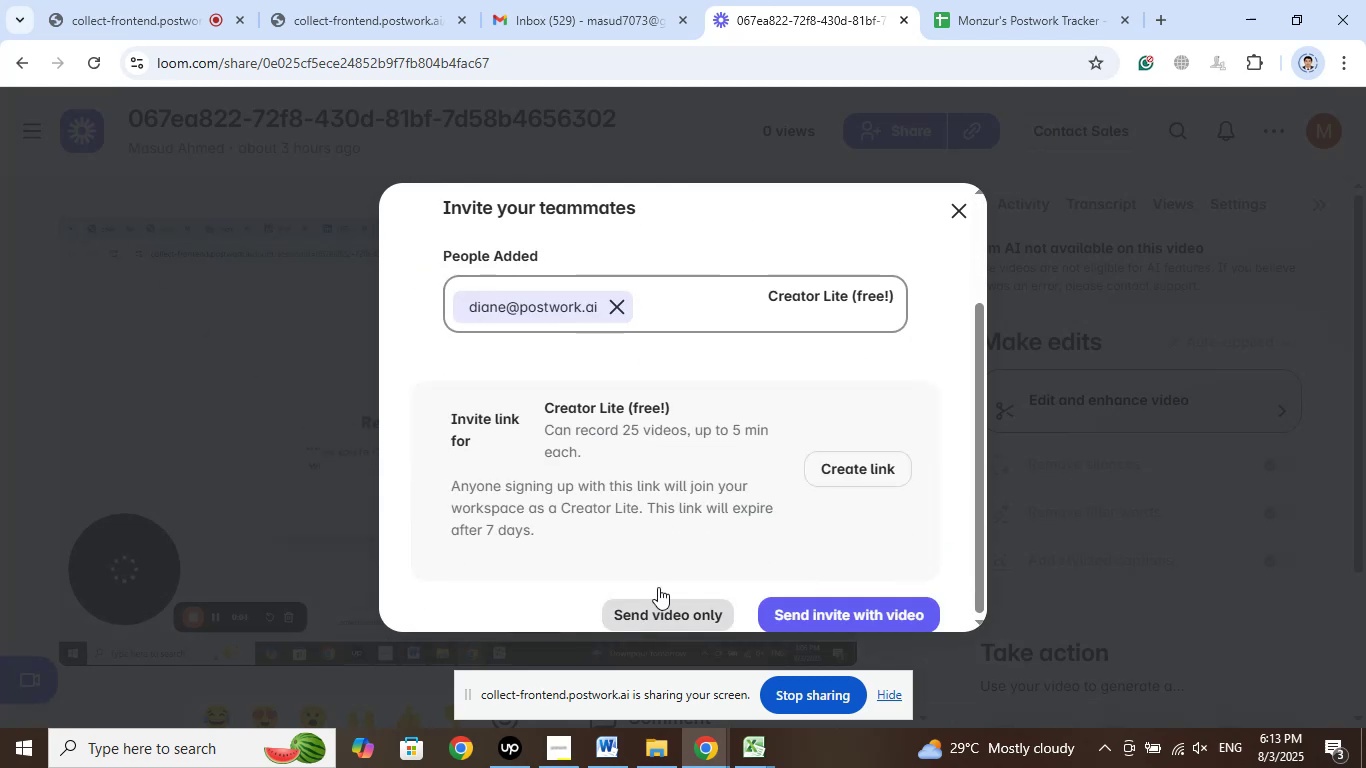 
mouse_move([675, 562])
 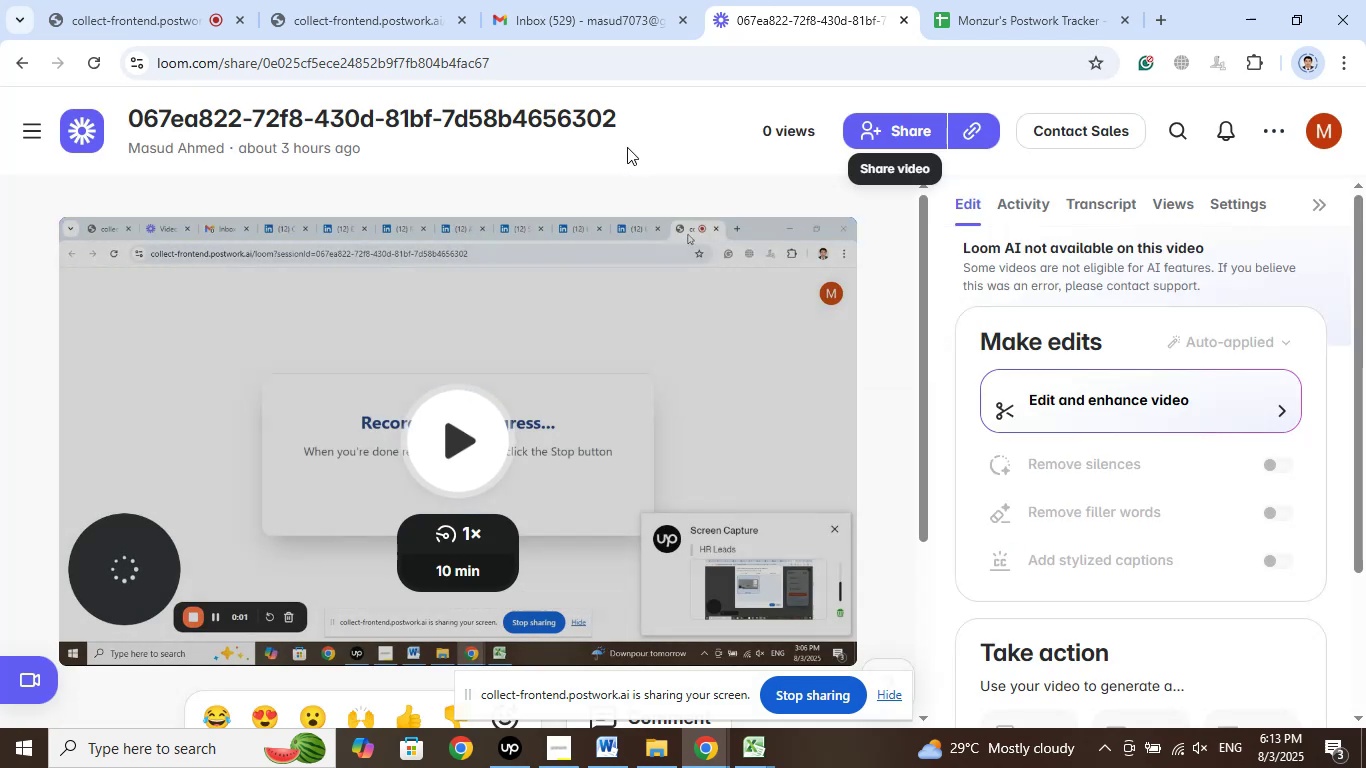 
left_click_drag(start_coordinate=[630, 117], to_coordinate=[128, 117])
 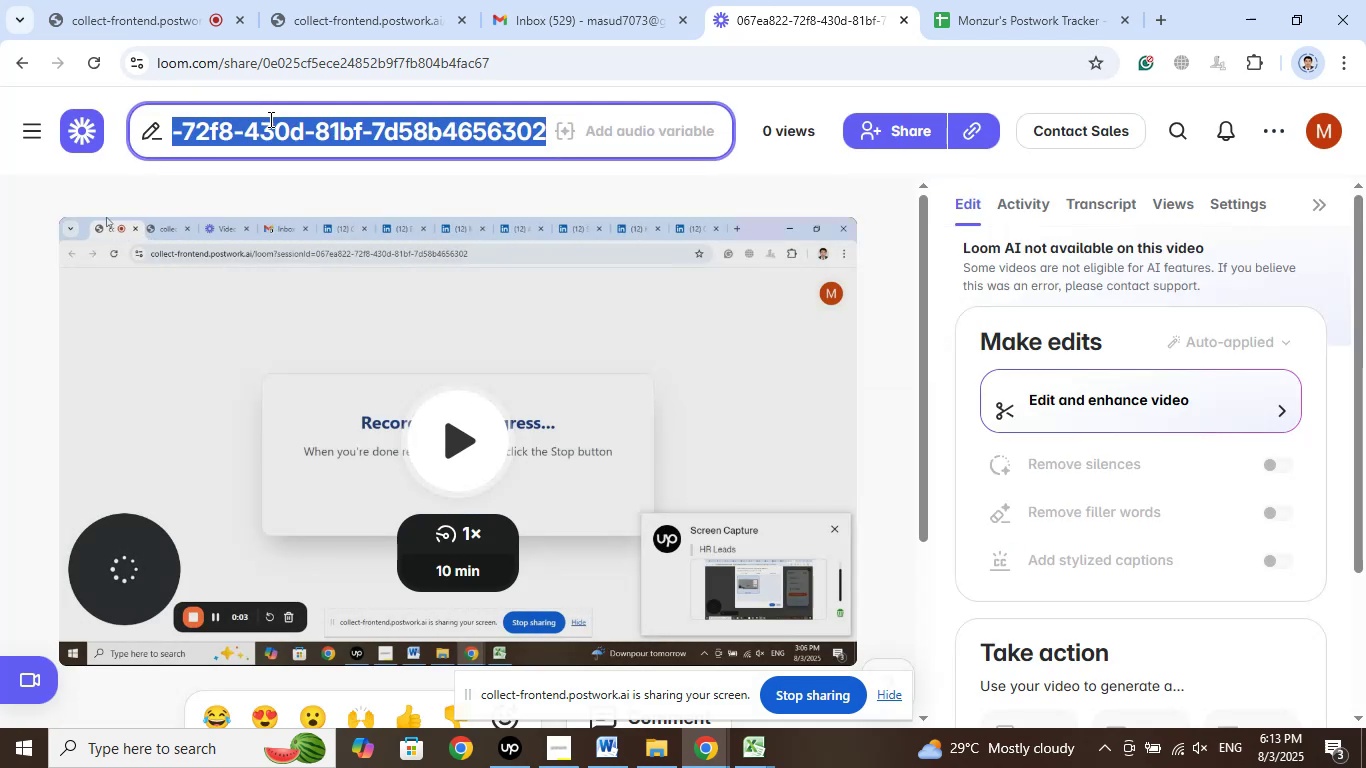 
right_click([270, 120])
 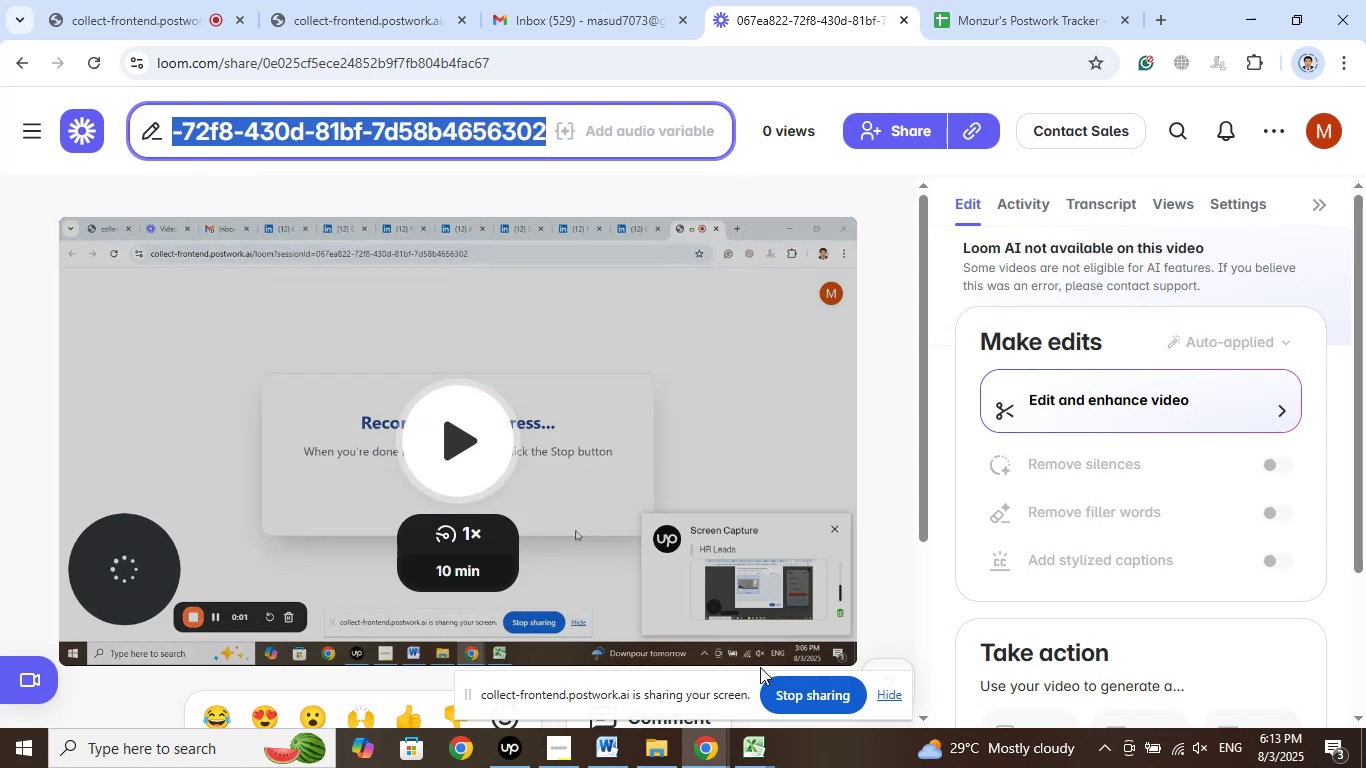 
mouse_move([767, 716])
 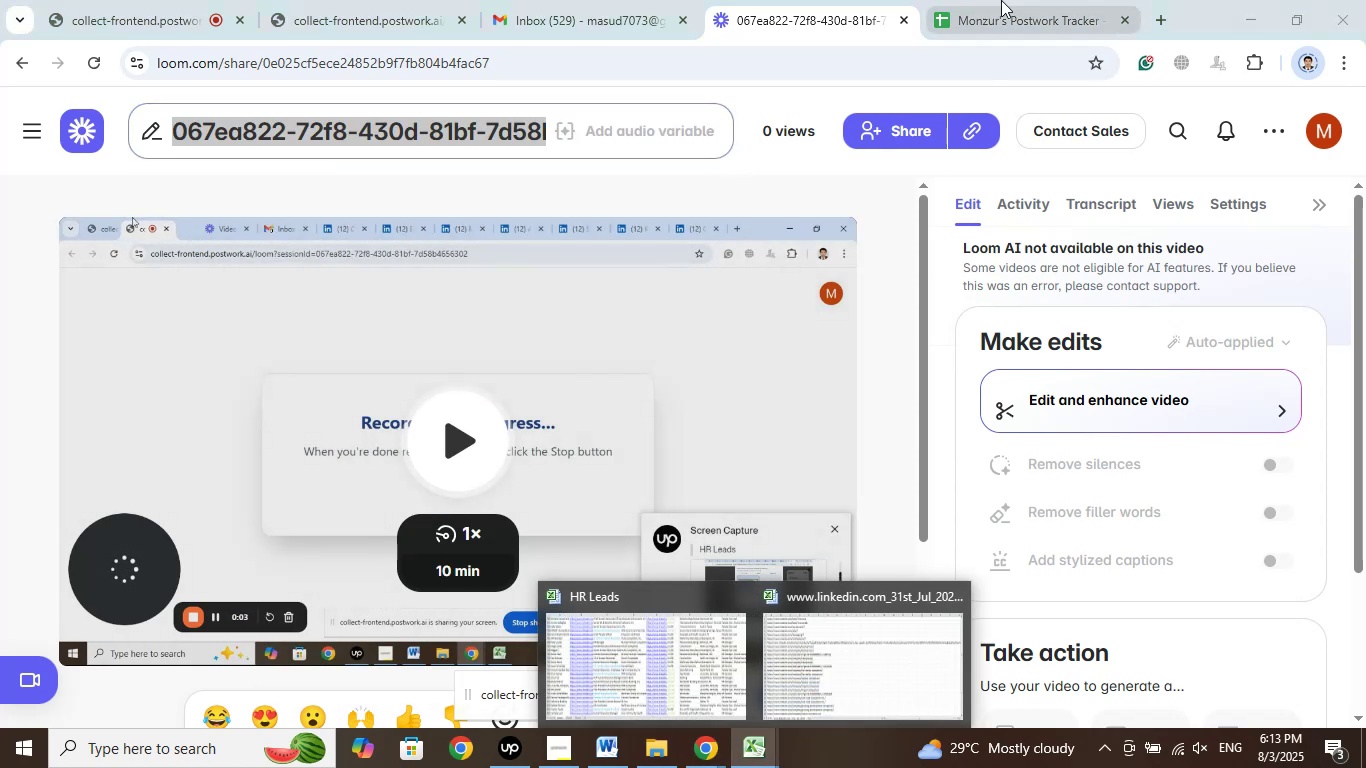 
left_click([1001, 0])
 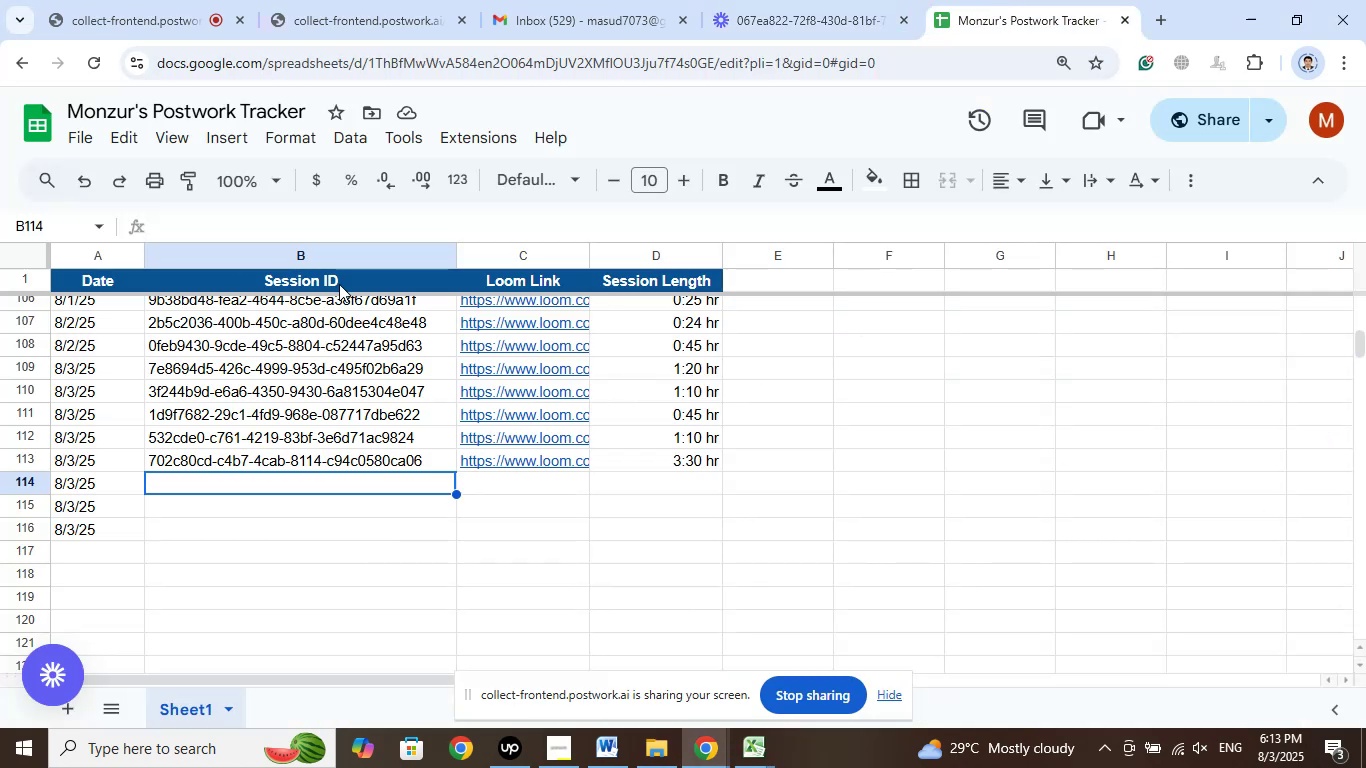 
left_click([226, 230])
 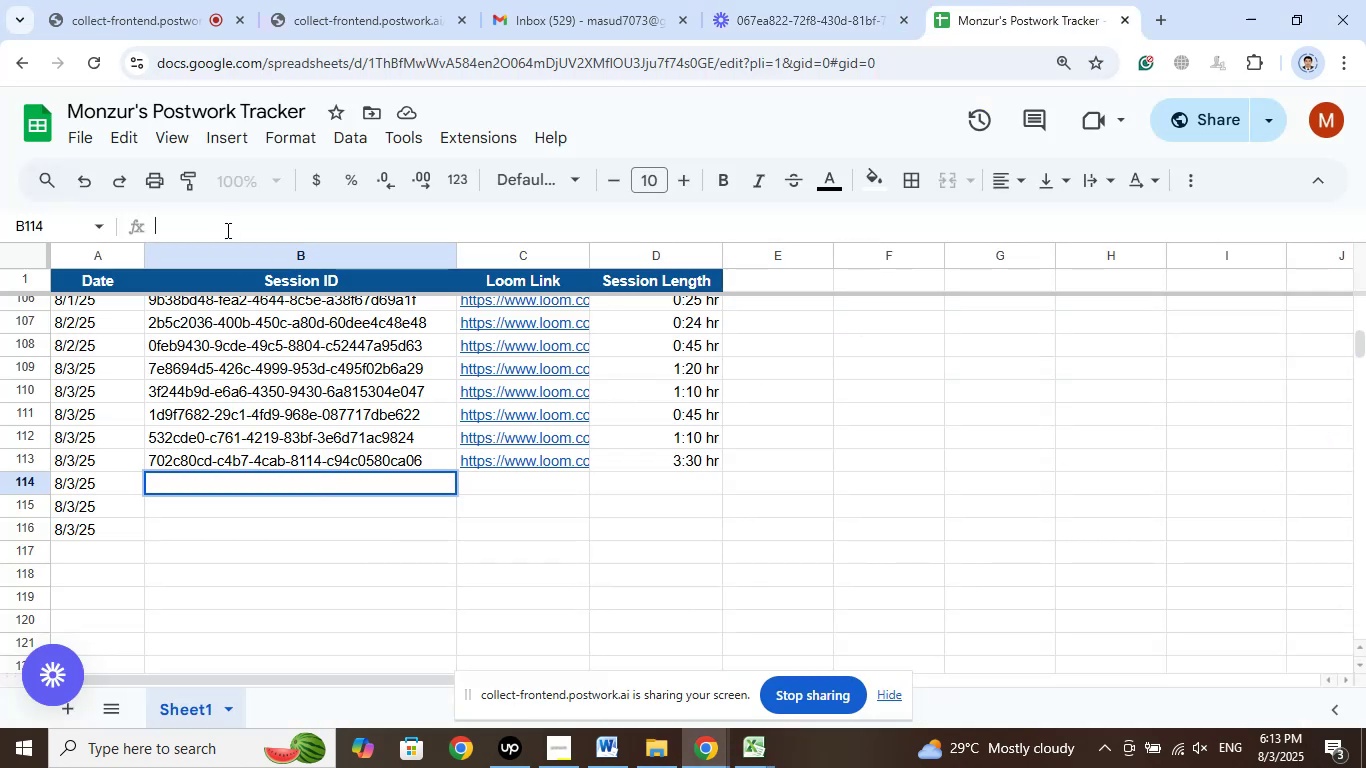 
right_click([226, 230])
 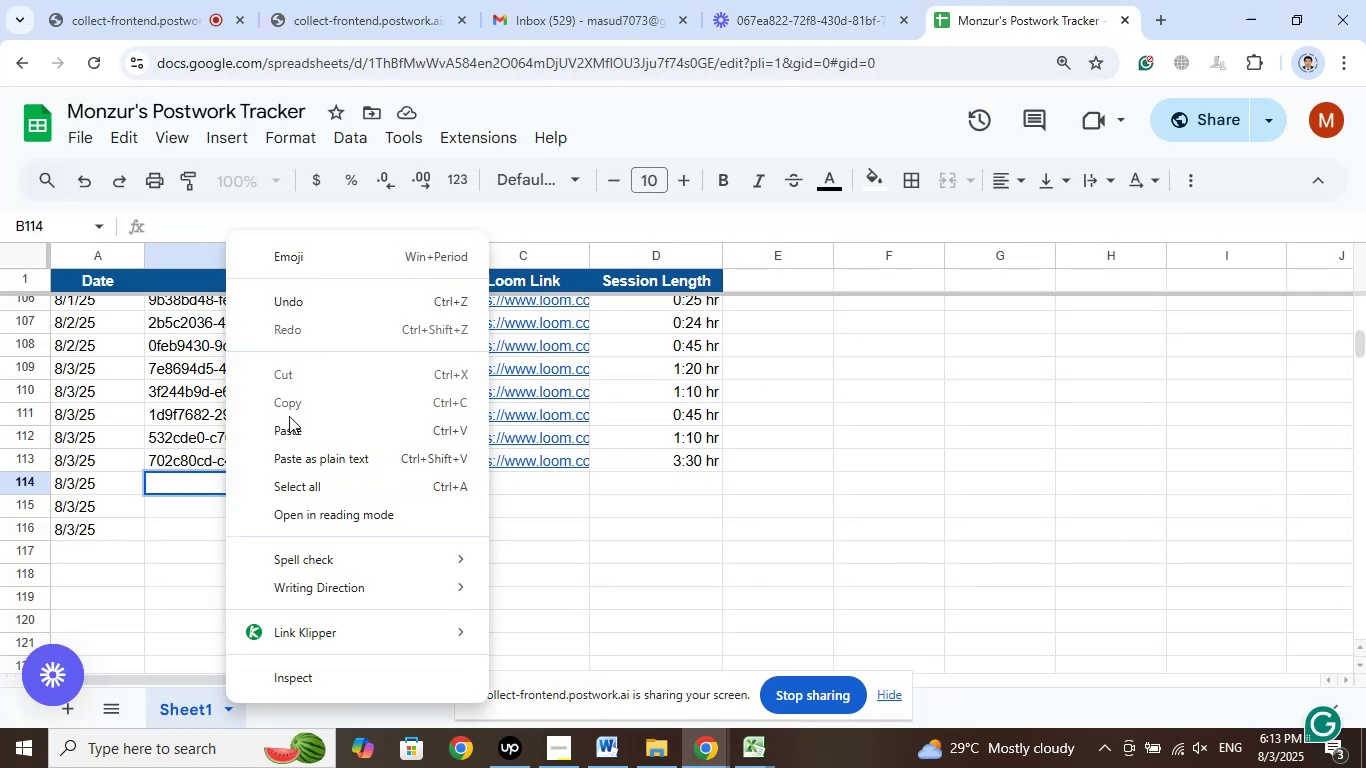 
left_click([291, 424])
 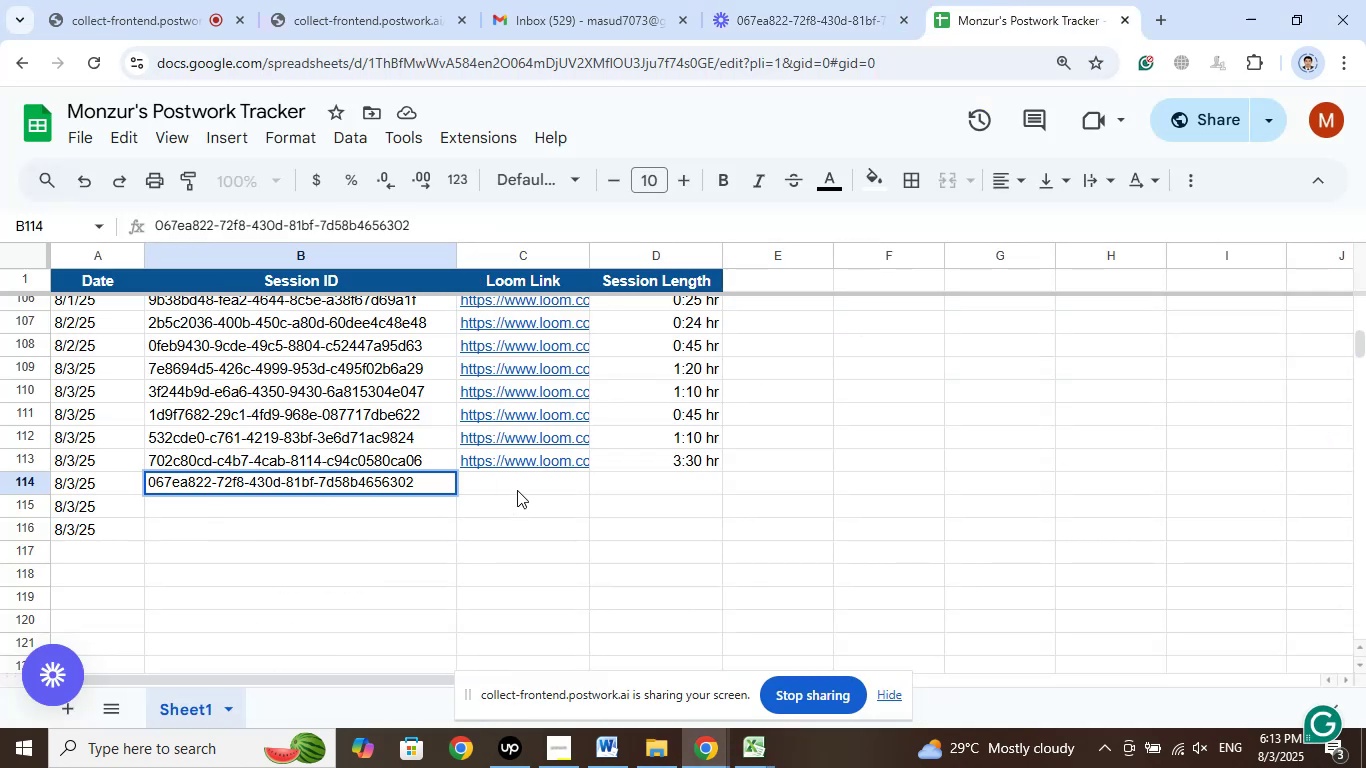 
left_click([518, 483])
 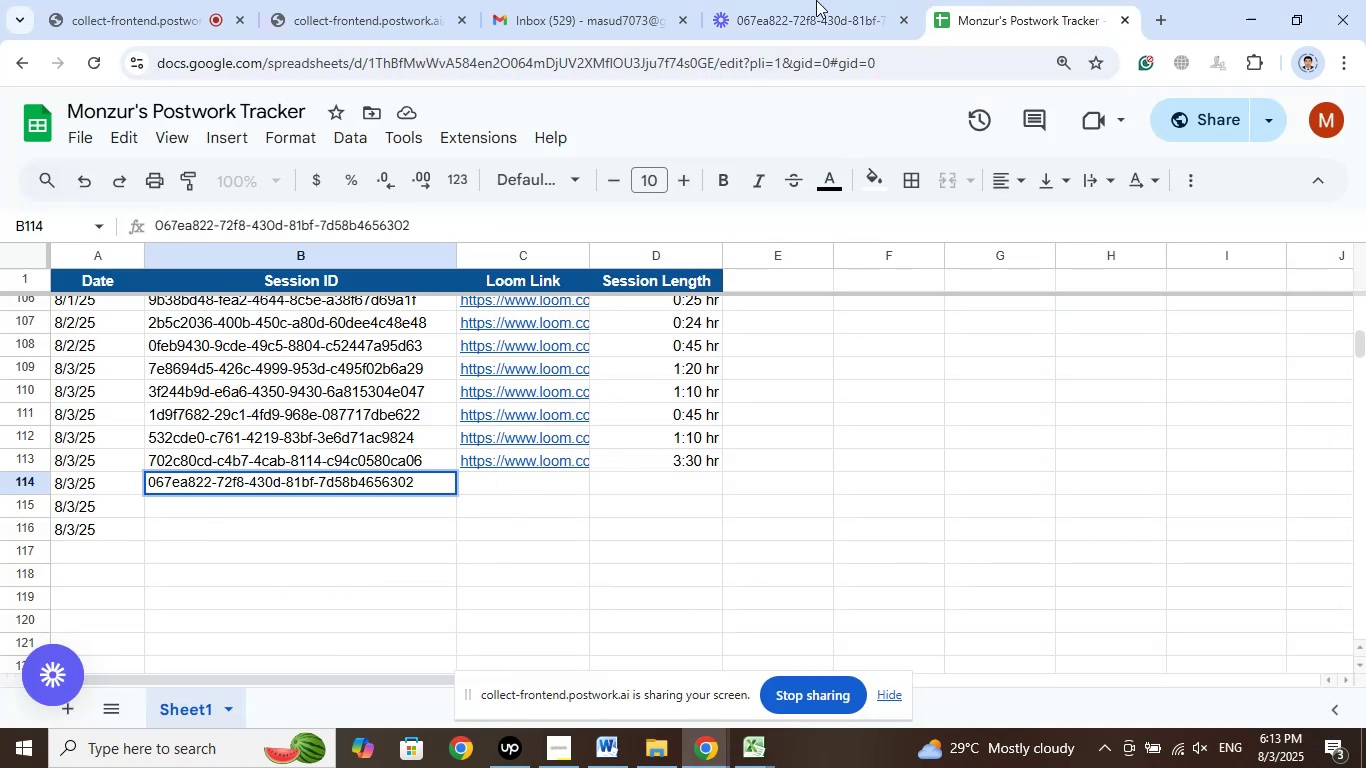 
left_click([816, 0])
 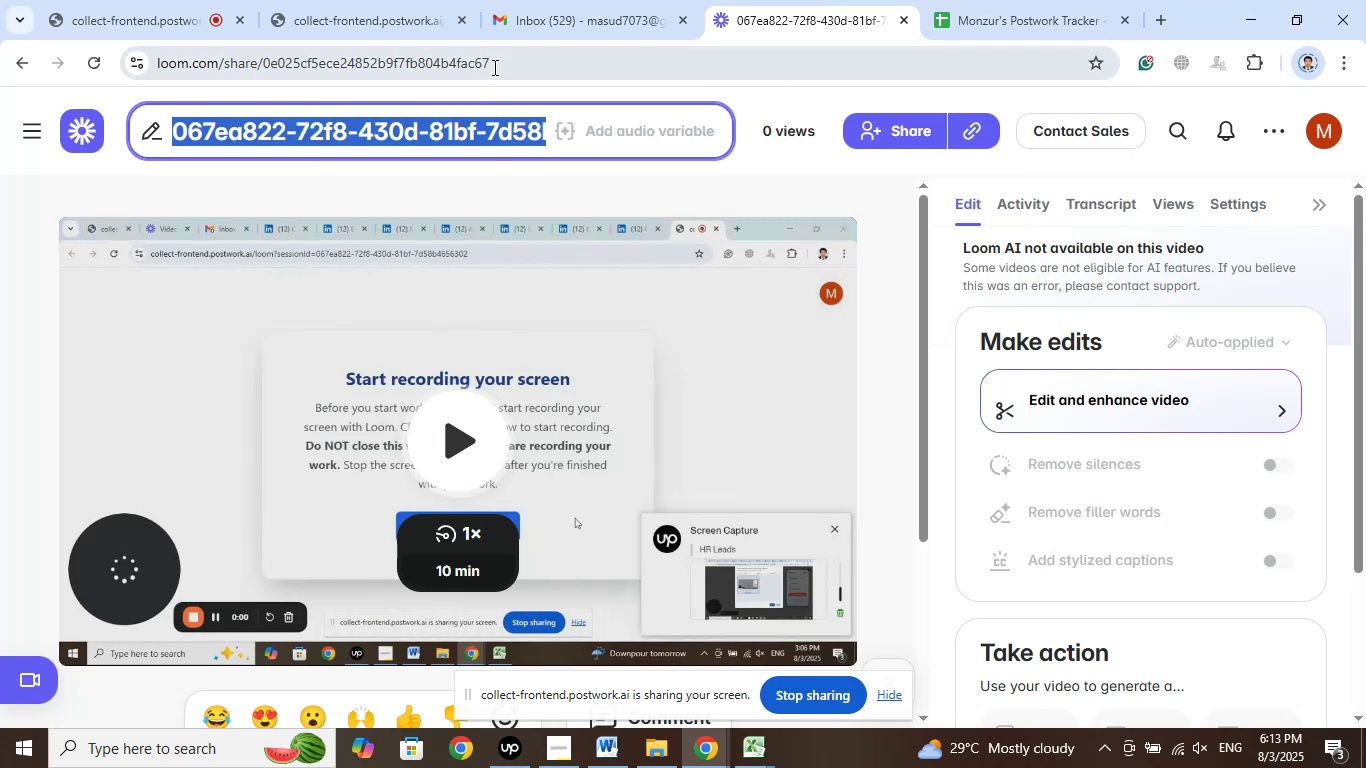 
left_click([492, 59])
 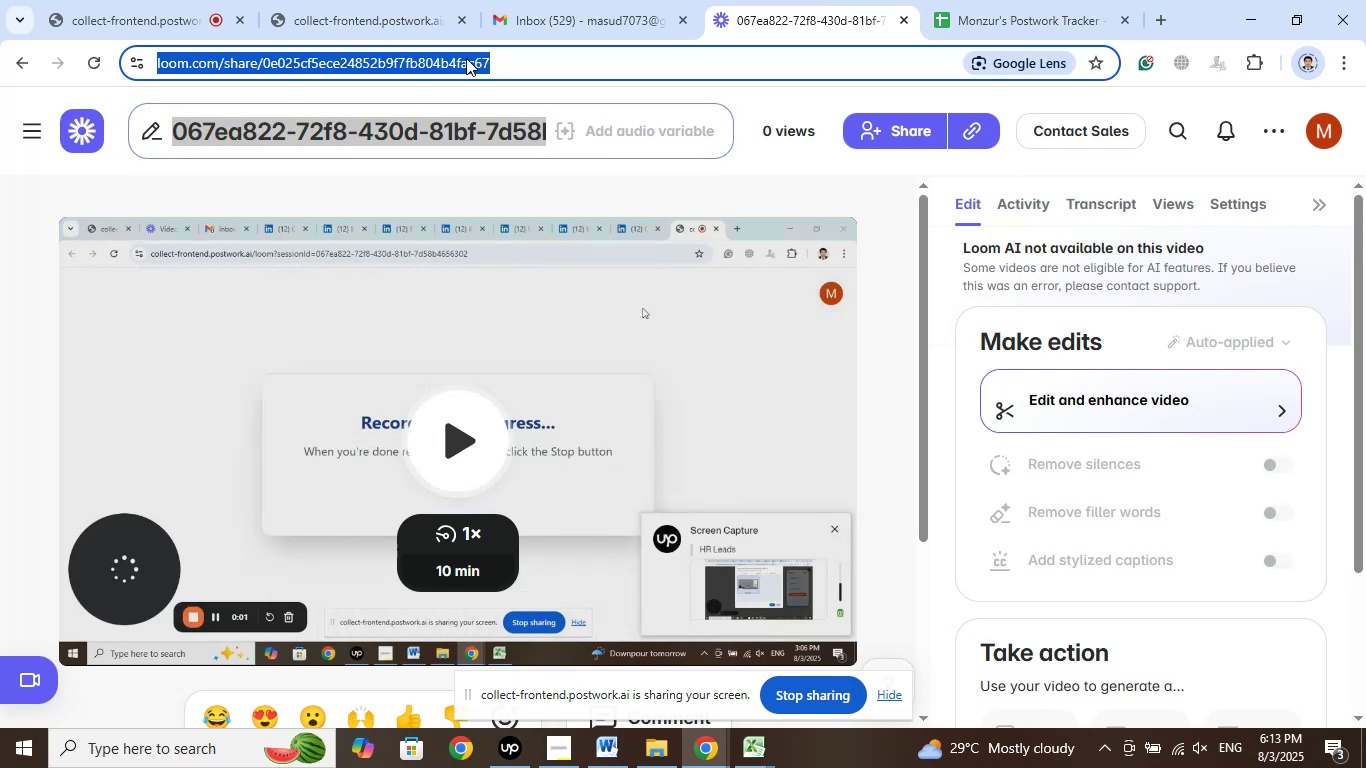 
right_click([466, 58])
 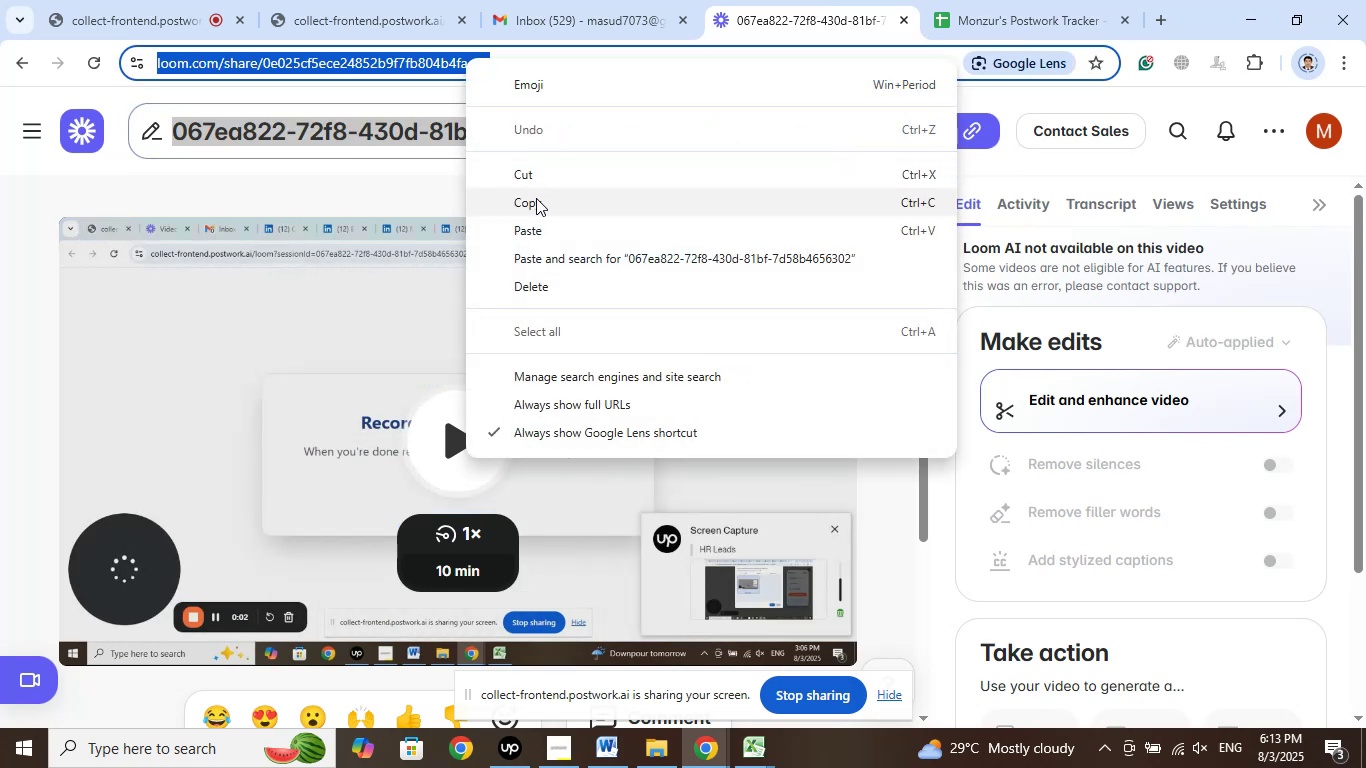 
left_click([534, 200])
 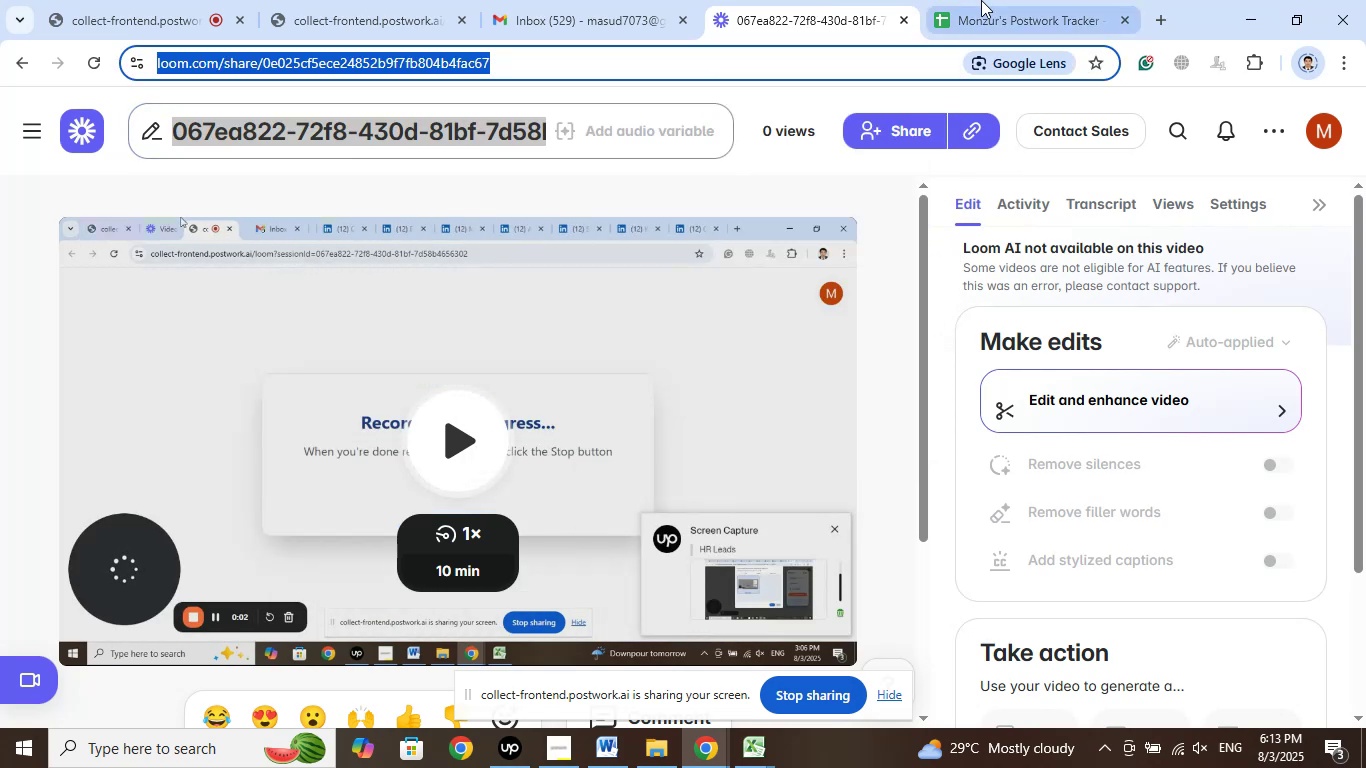 
left_click([988, 0])
 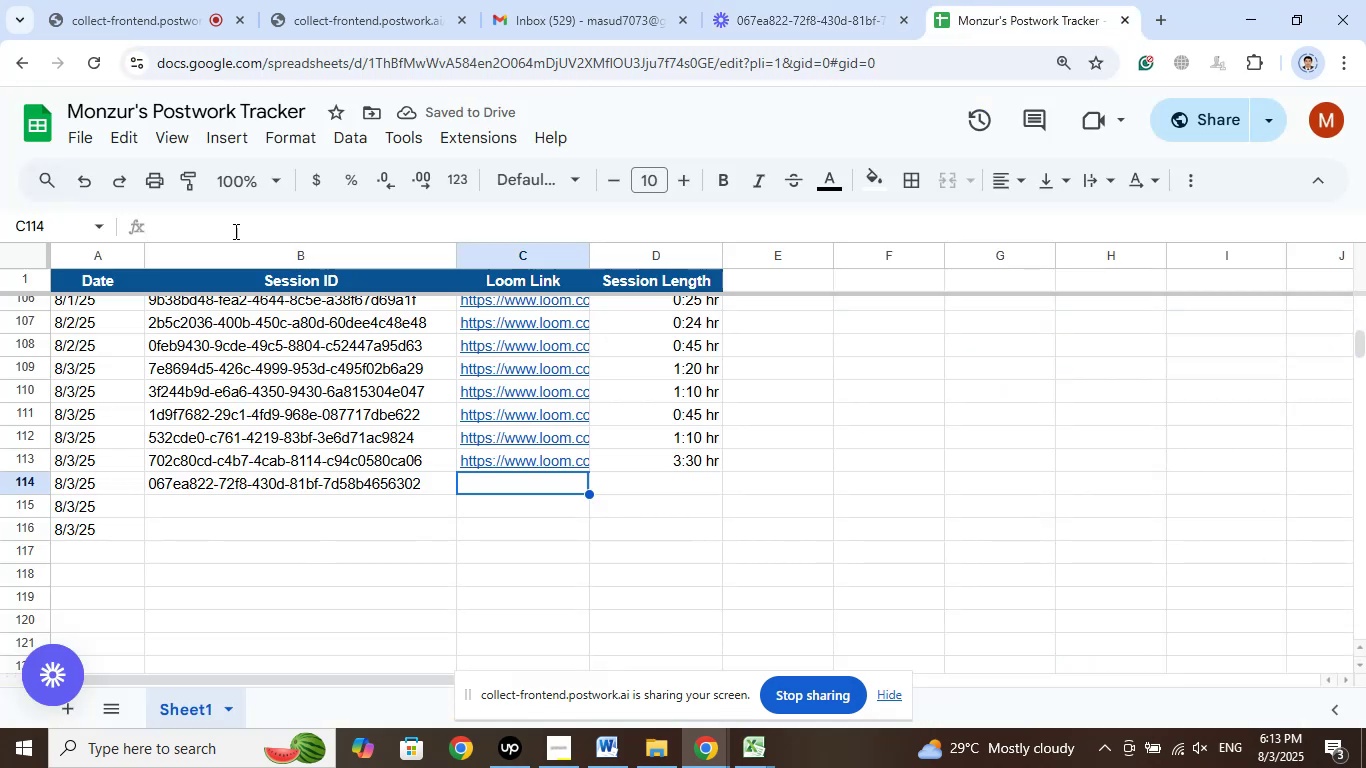 
left_click([233, 229])
 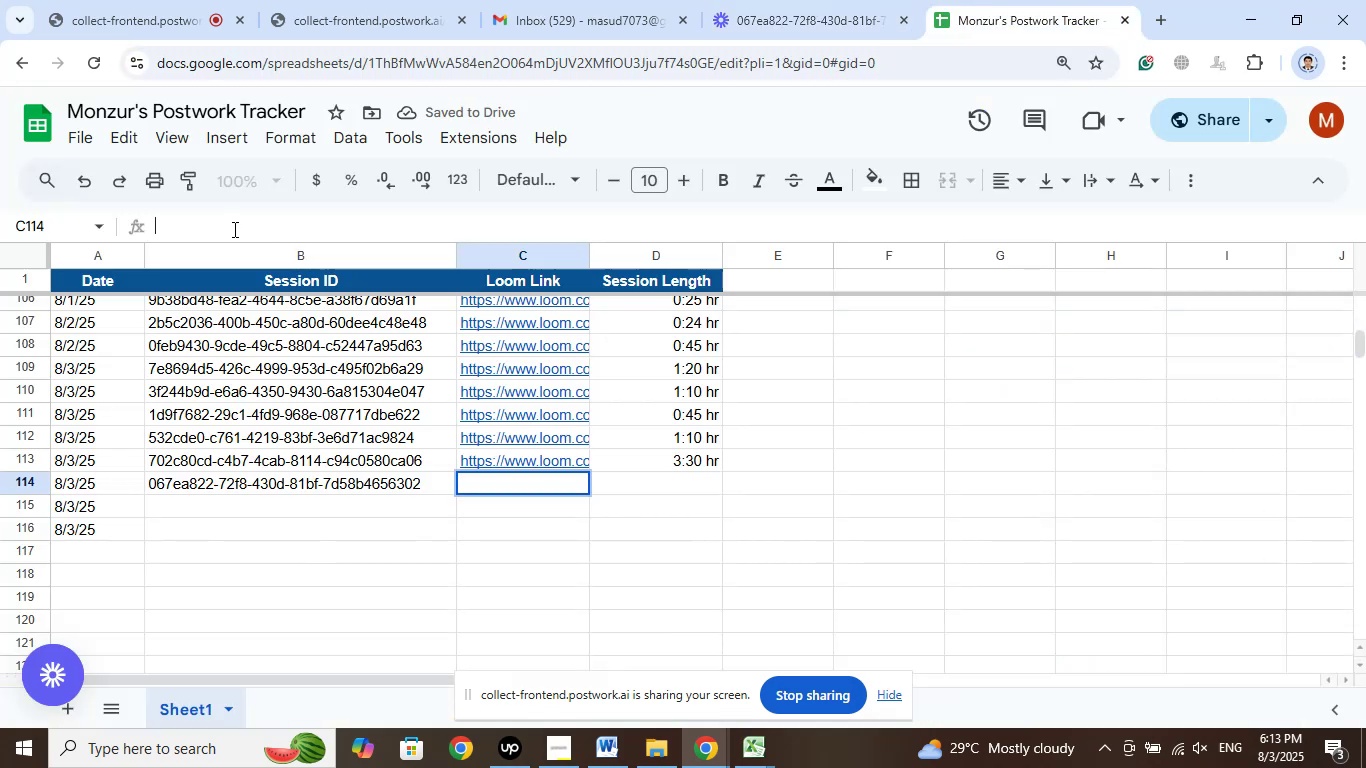 
right_click([233, 229])
 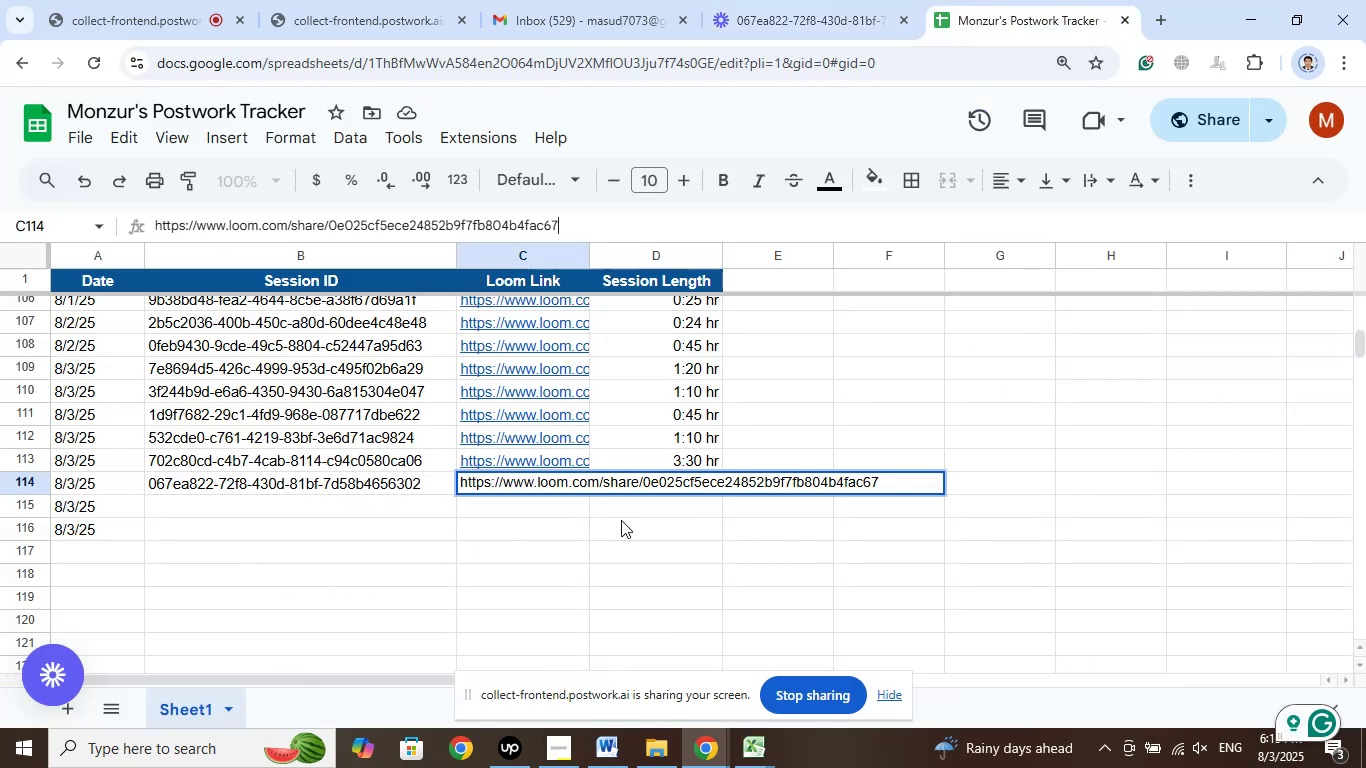 
left_click([544, 543])
 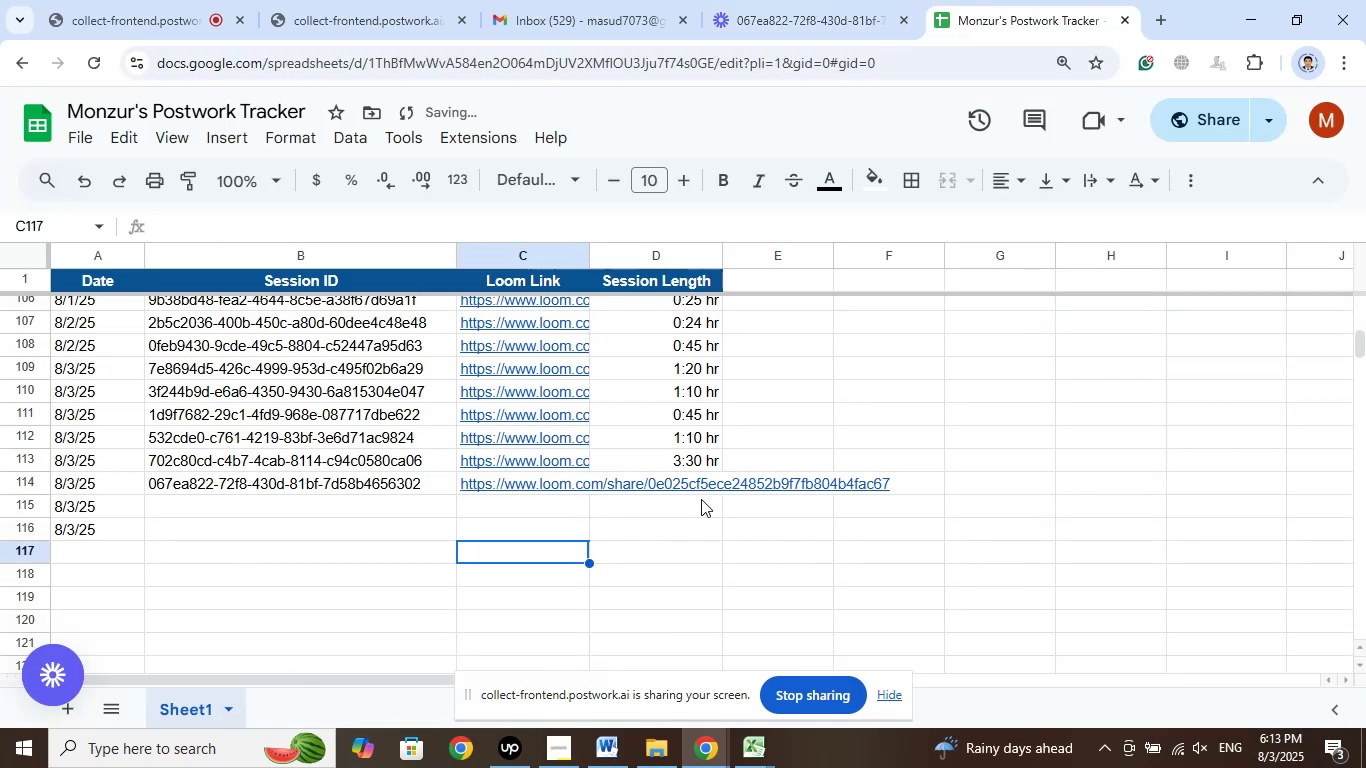 
left_click([707, 483])
 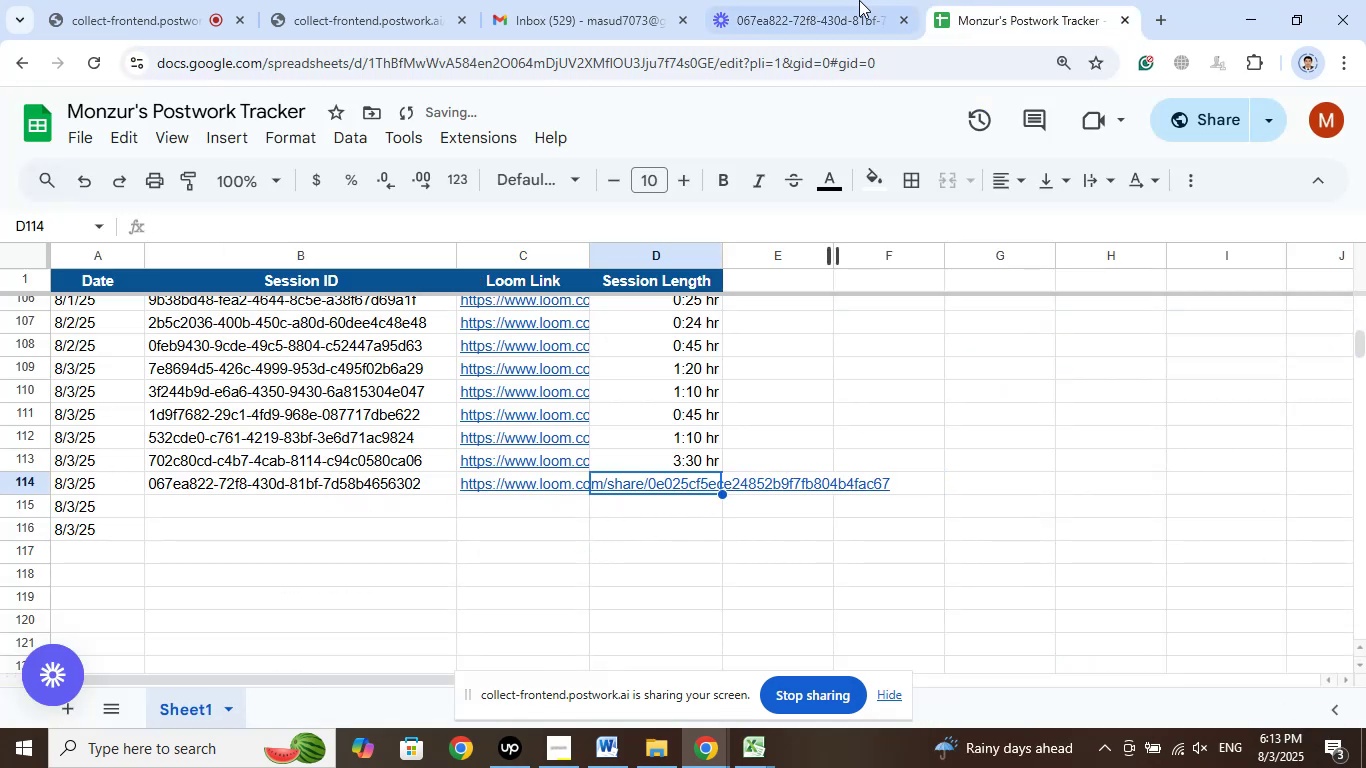 
left_click([858, 0])
 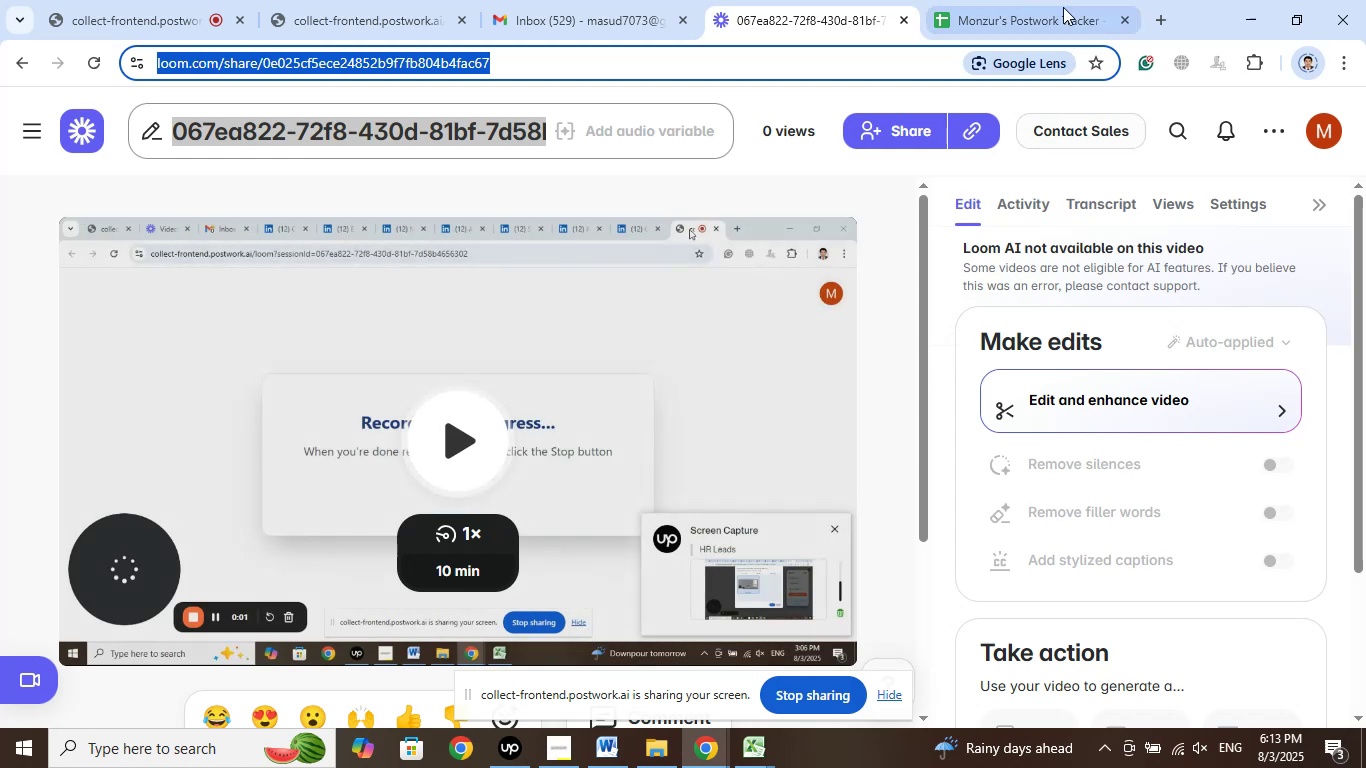 
left_click([1046, 0])
 